 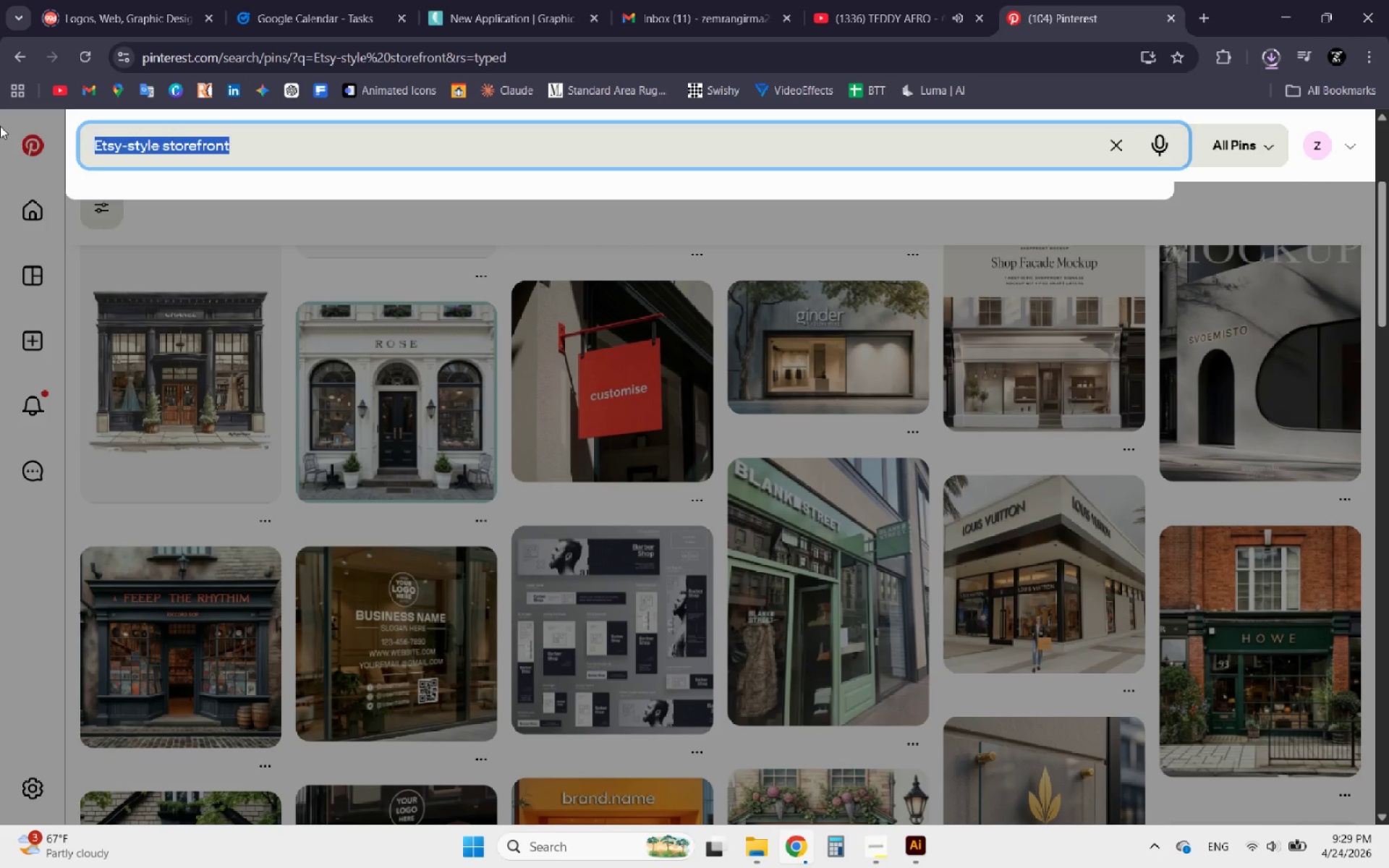 
key(Control+V)
 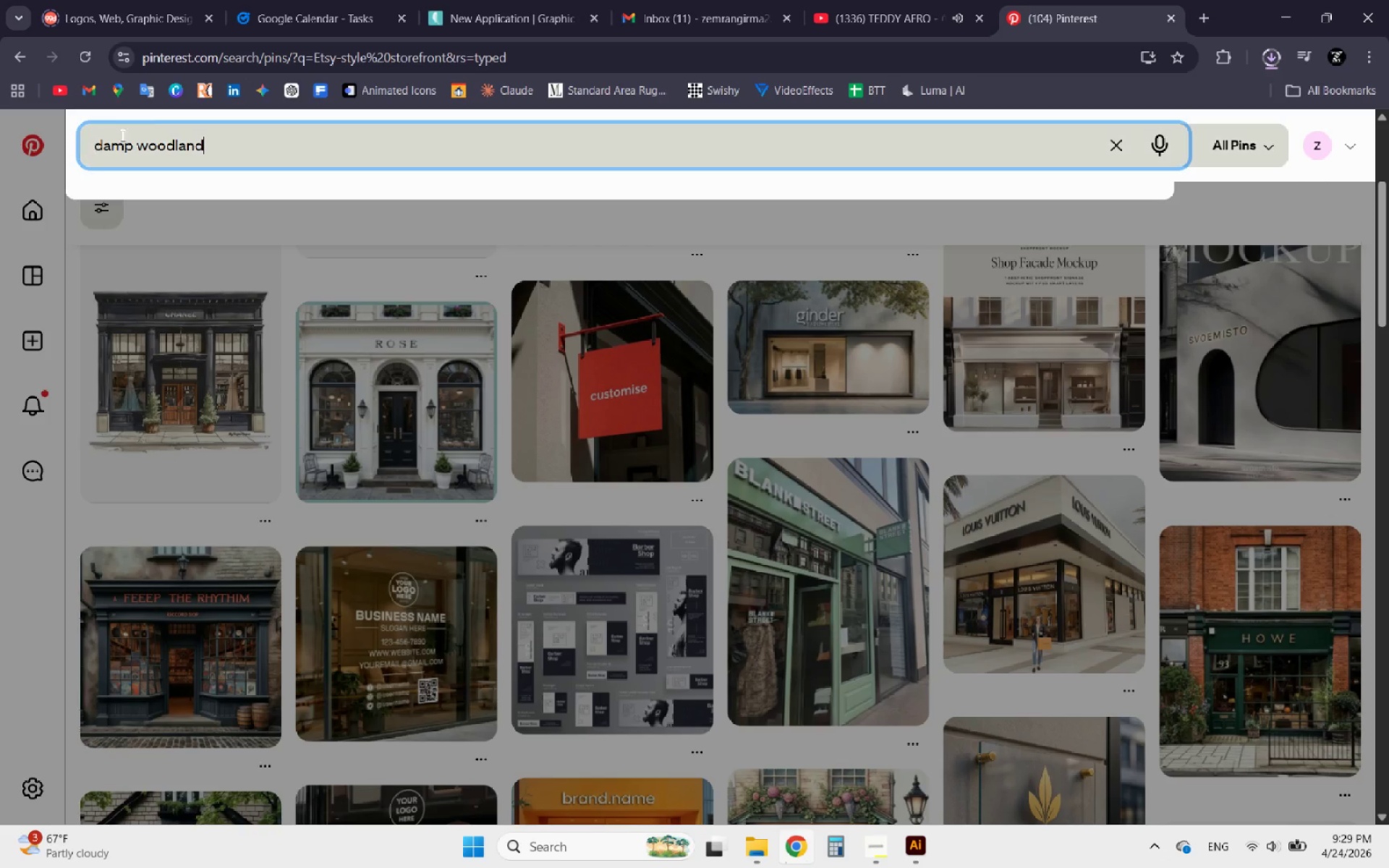 
type( color palette)
 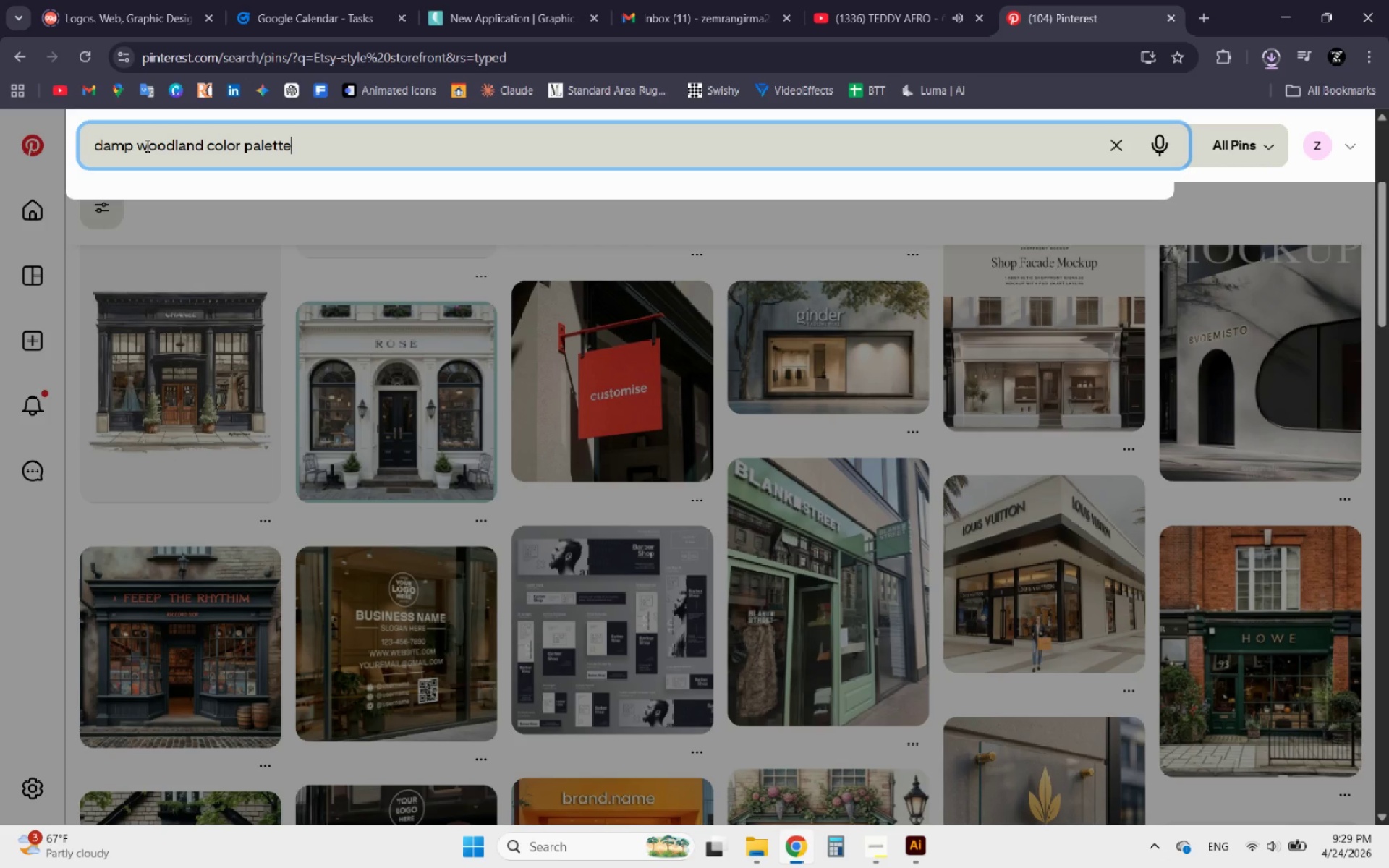 
key(Enter)
 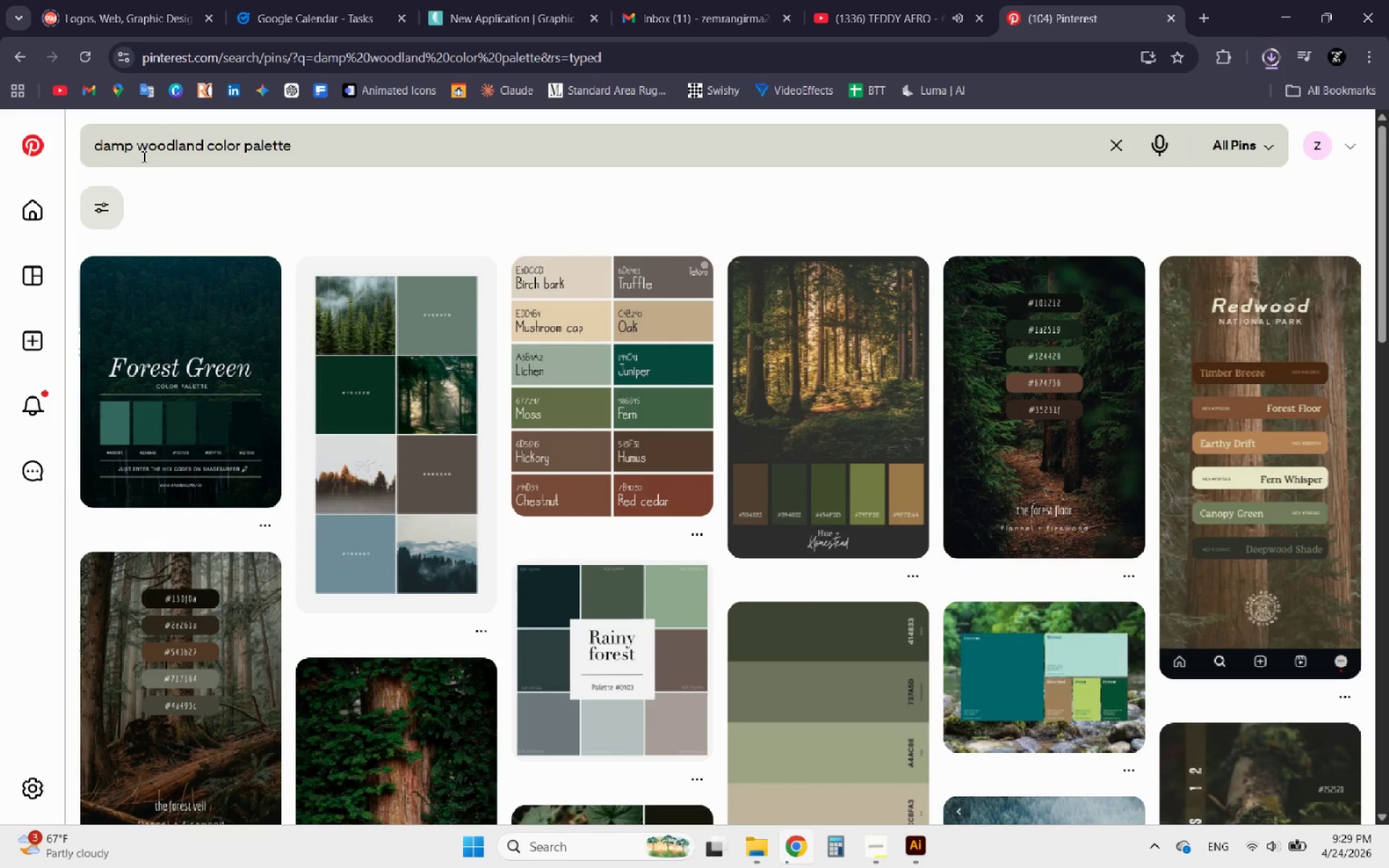 
wait(9.48)
 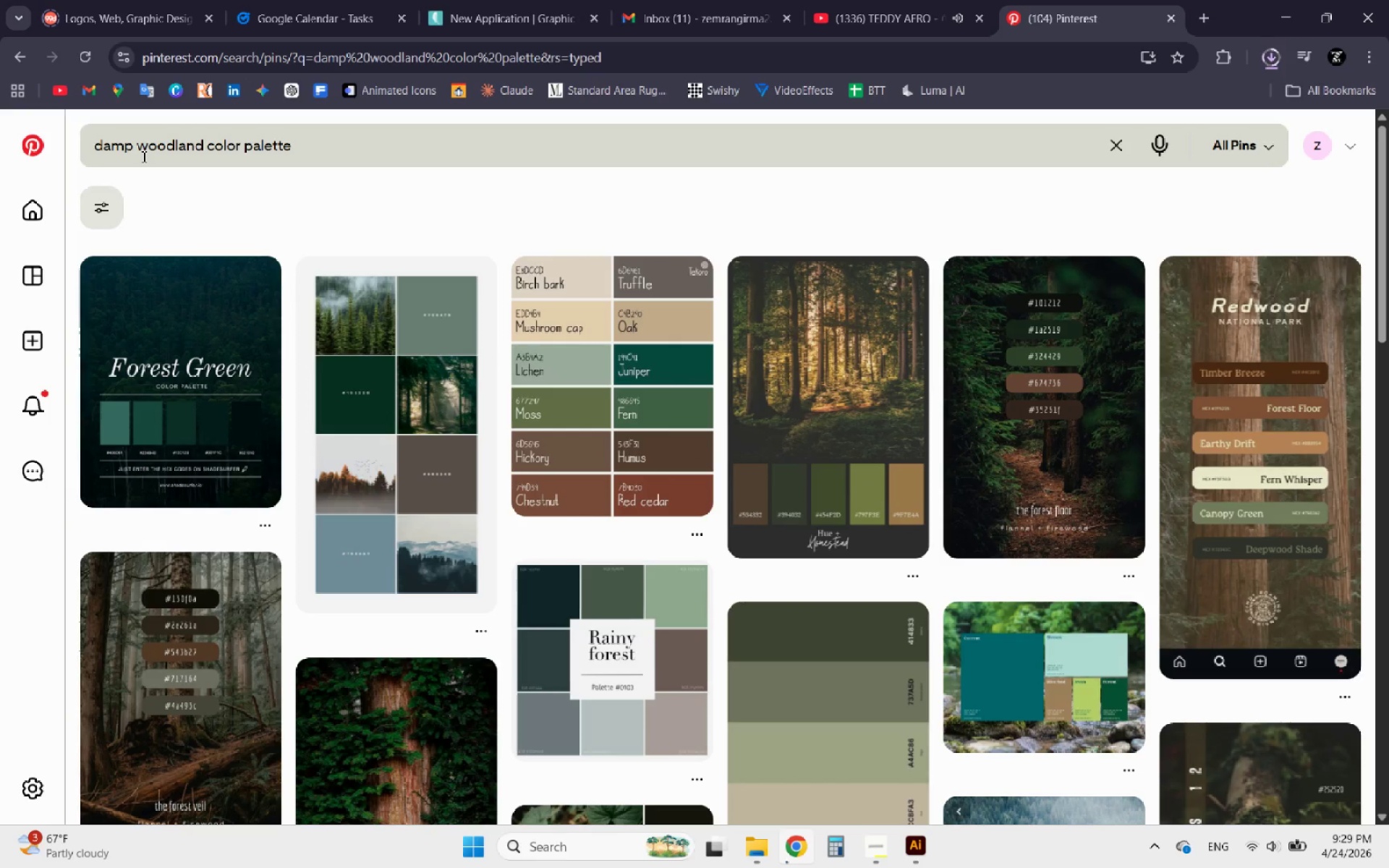 
scroll: coordinate [193, 341], scroll_direction: down, amount: 2.0
 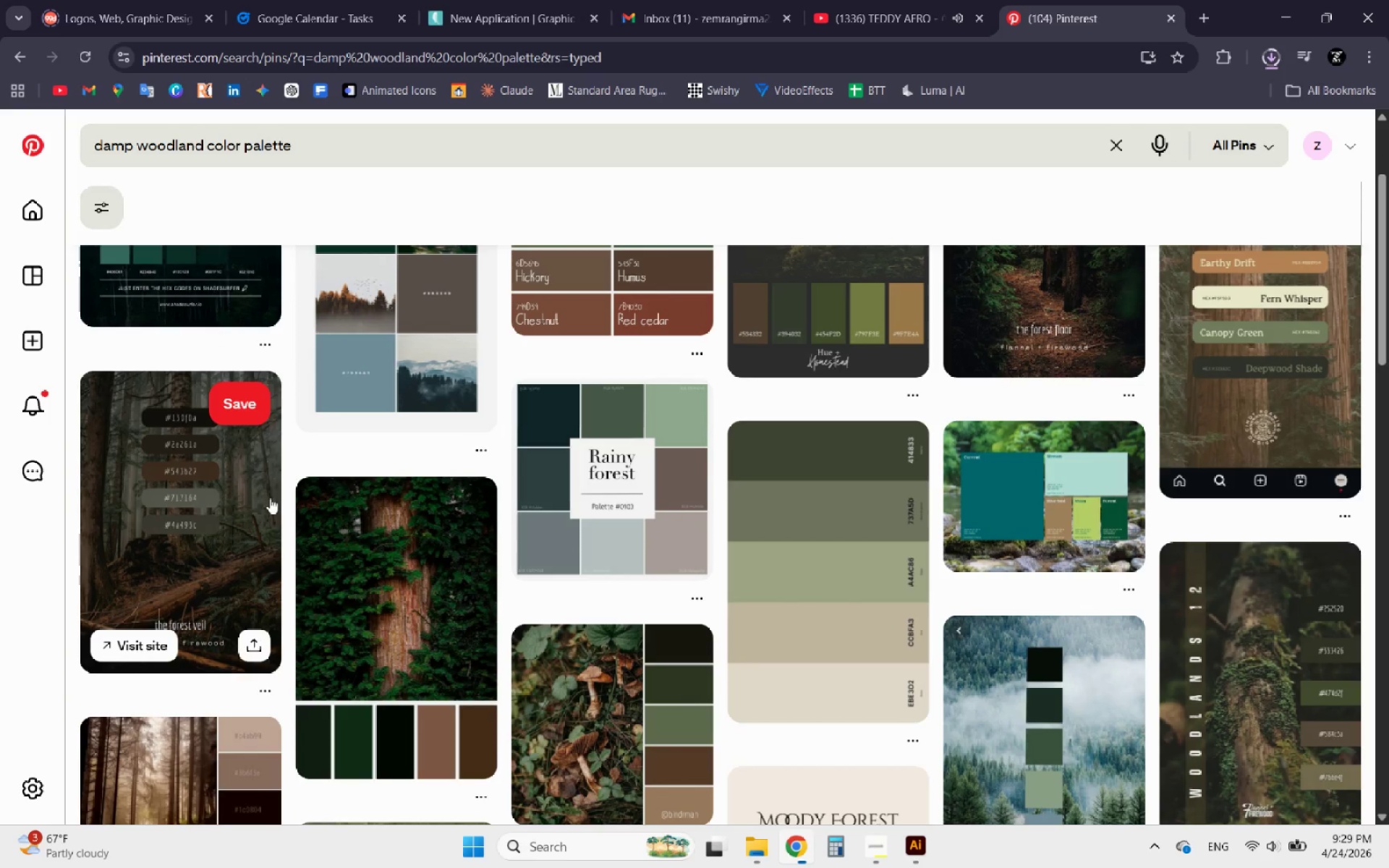 
scroll: coordinate [298, 505], scroll_direction: up, amount: 3.0
 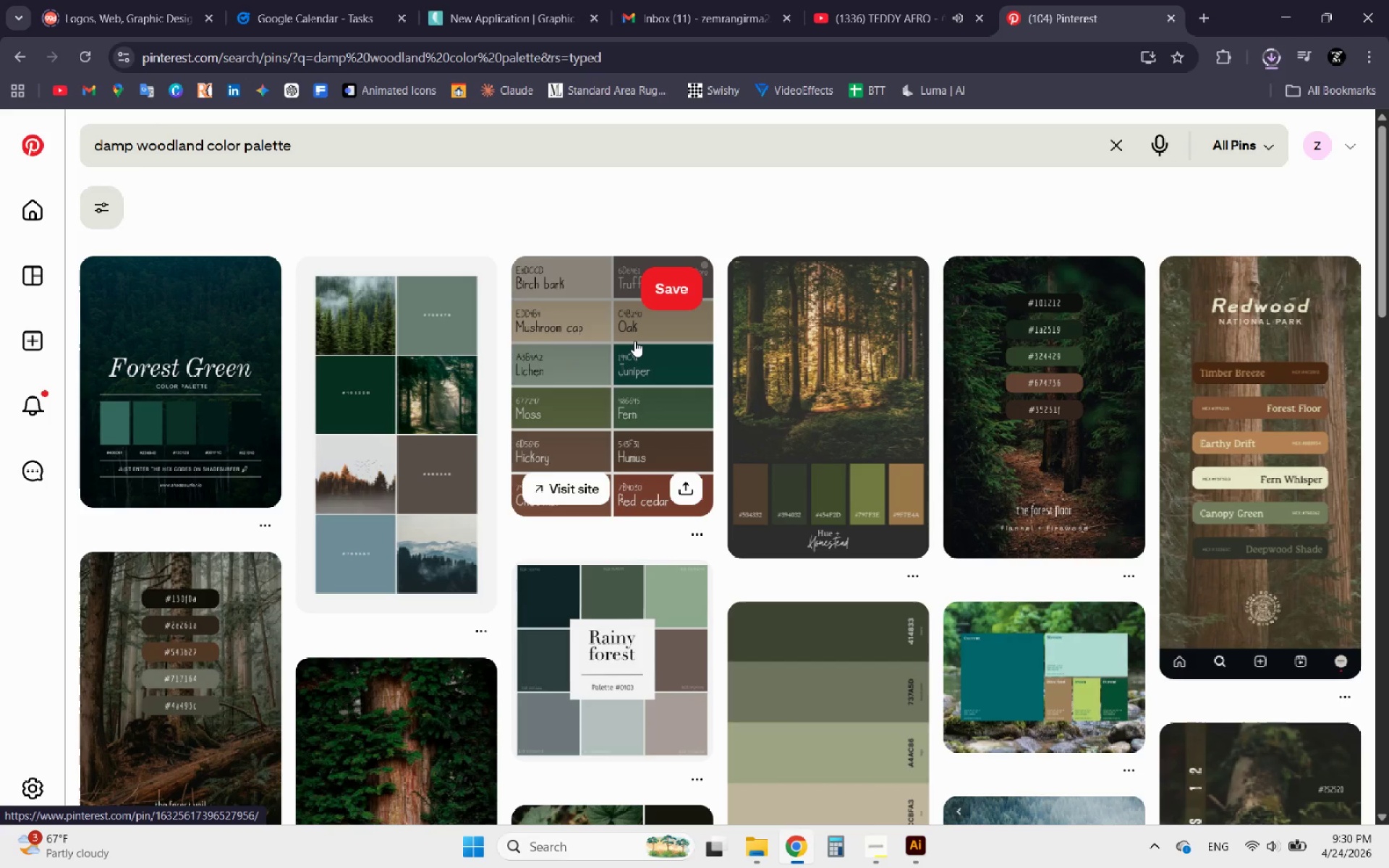 
mouse_move([398, 448])
 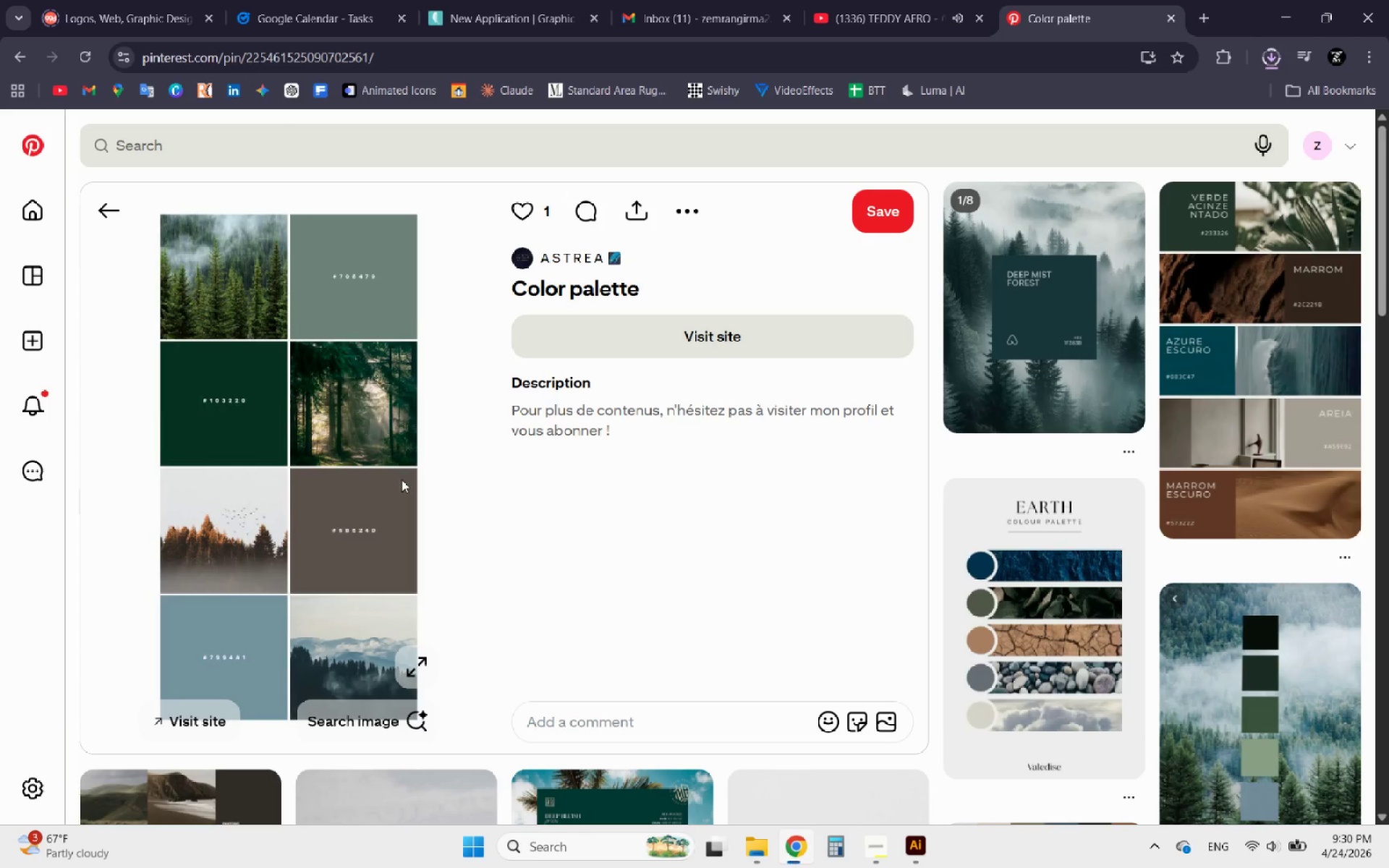 
scroll: coordinate [402, 482], scroll_direction: down, amount: 1.0
 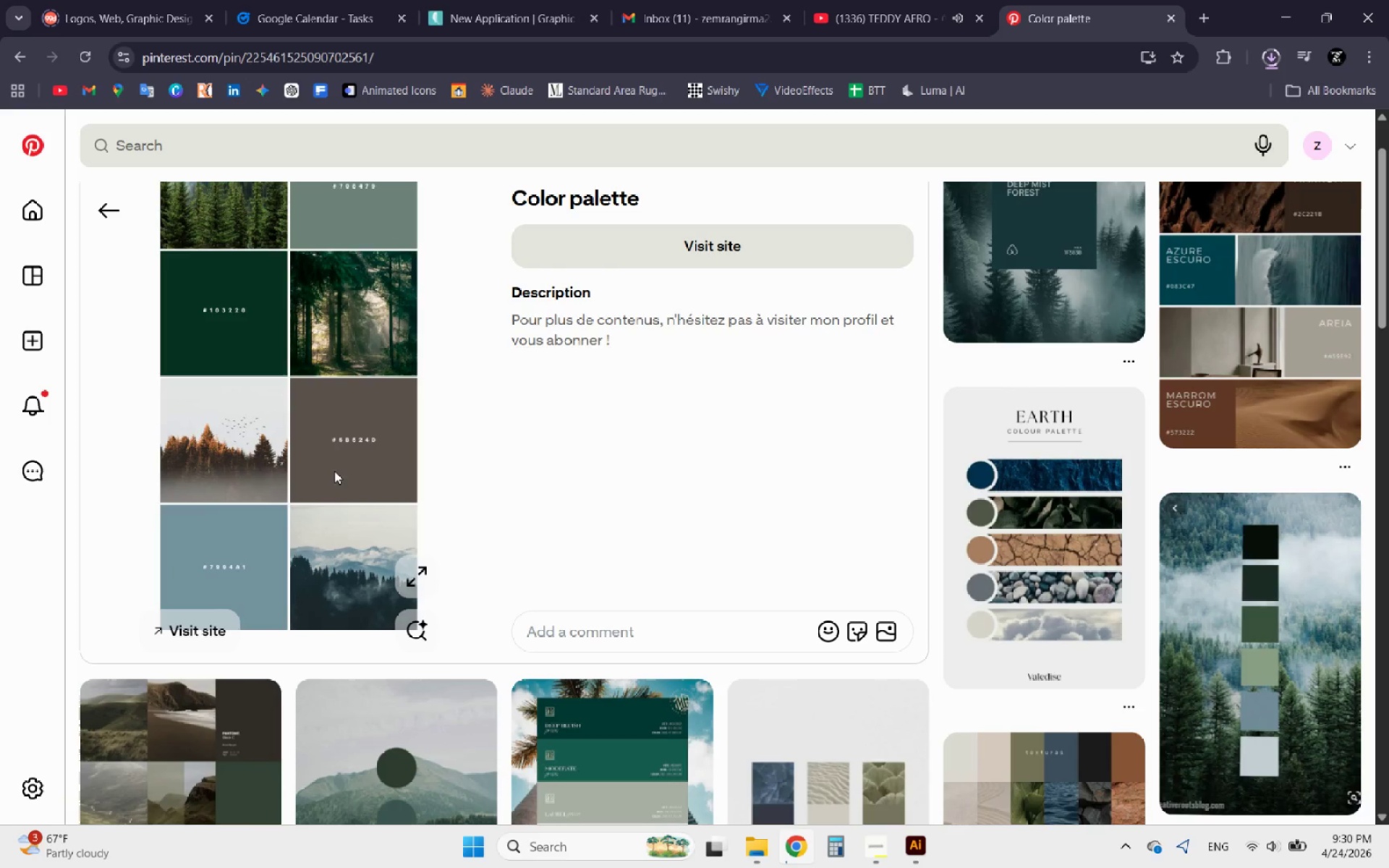 
scroll: coordinate [334, 471], scroll_direction: up, amount: 3.0
 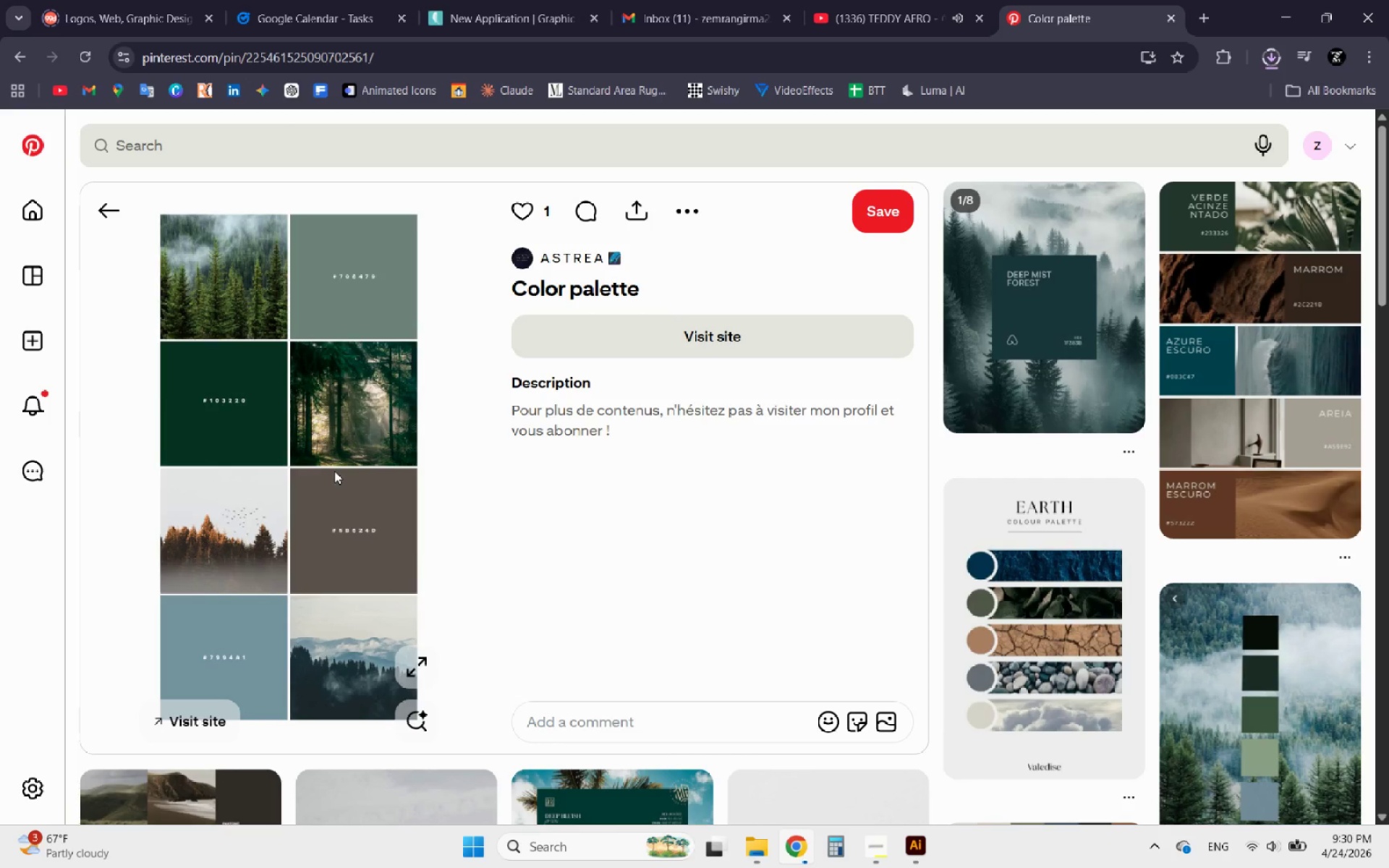 
wait(7.72)
 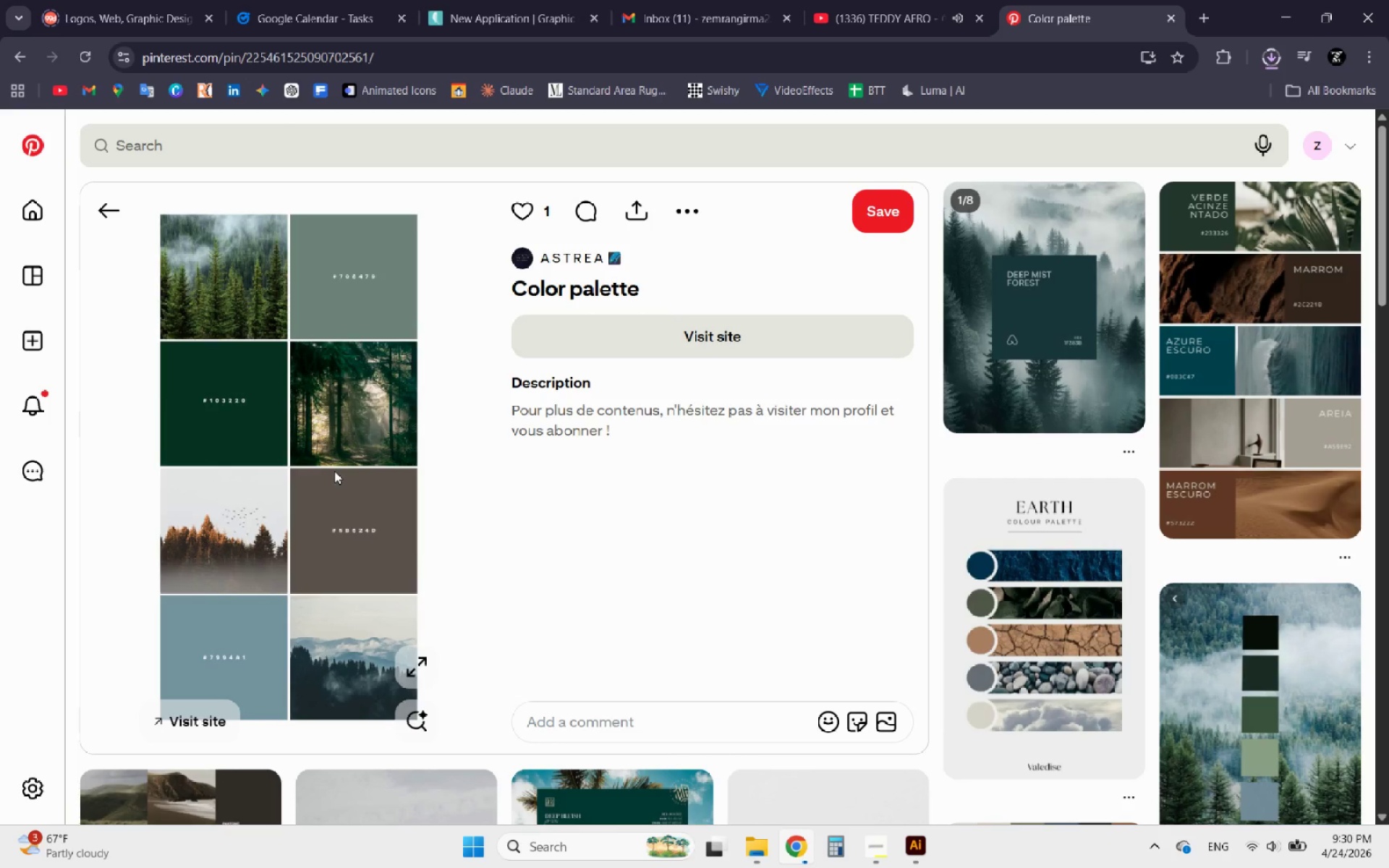 
right_click([354, 479])
 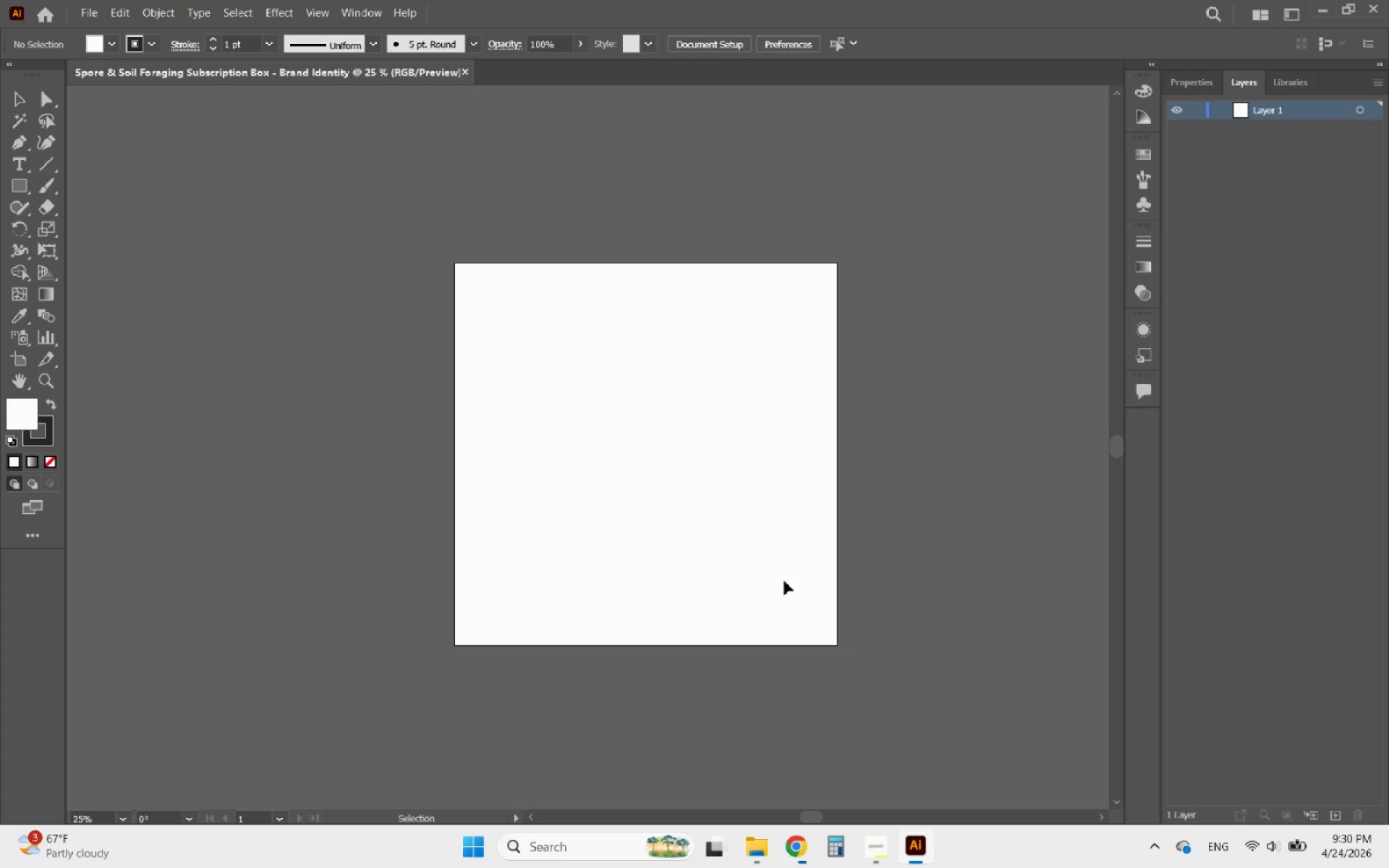 
key(Control+V)
 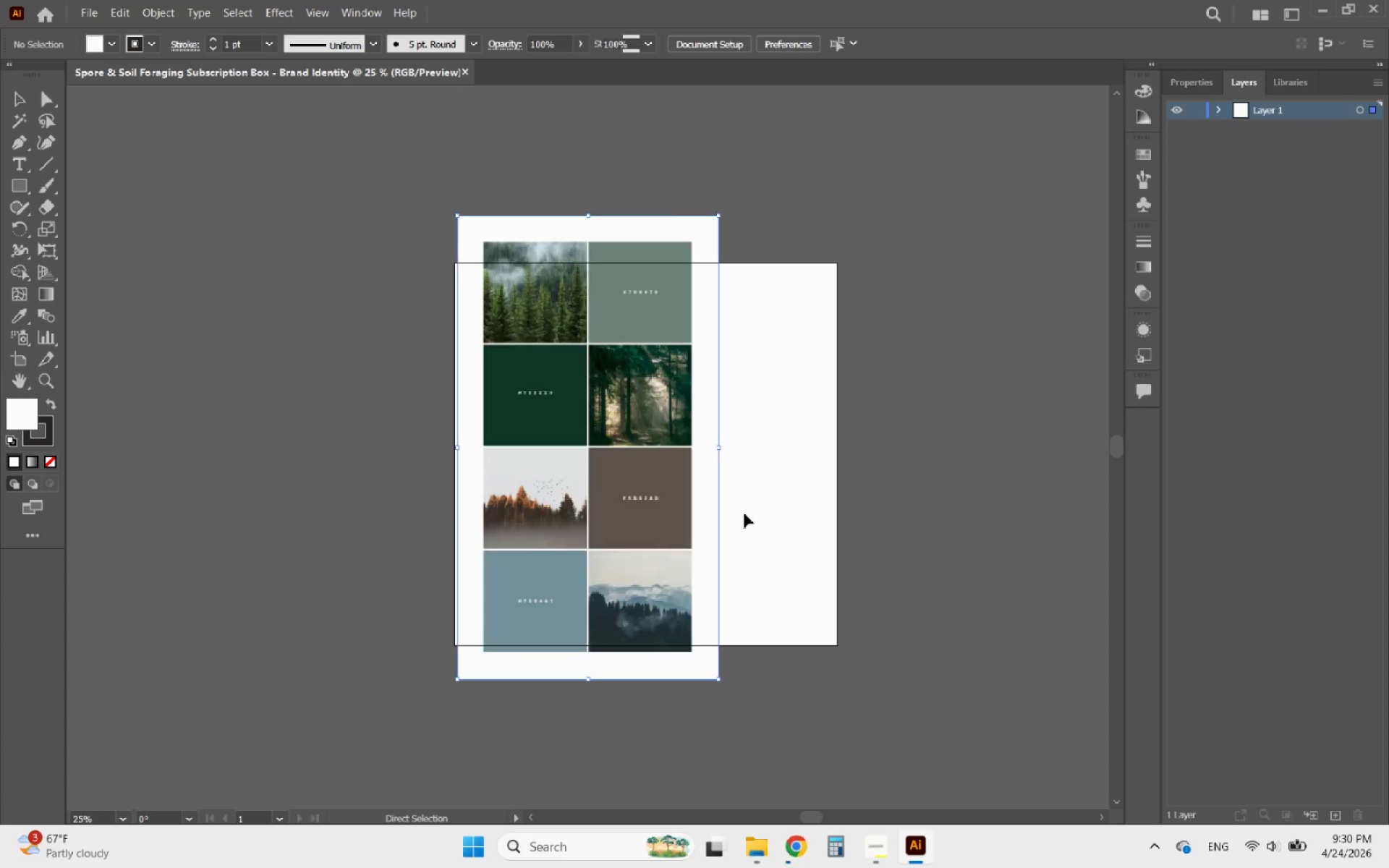 
scroll: coordinate [744, 514], scroll_direction: up, amount: 64.0
 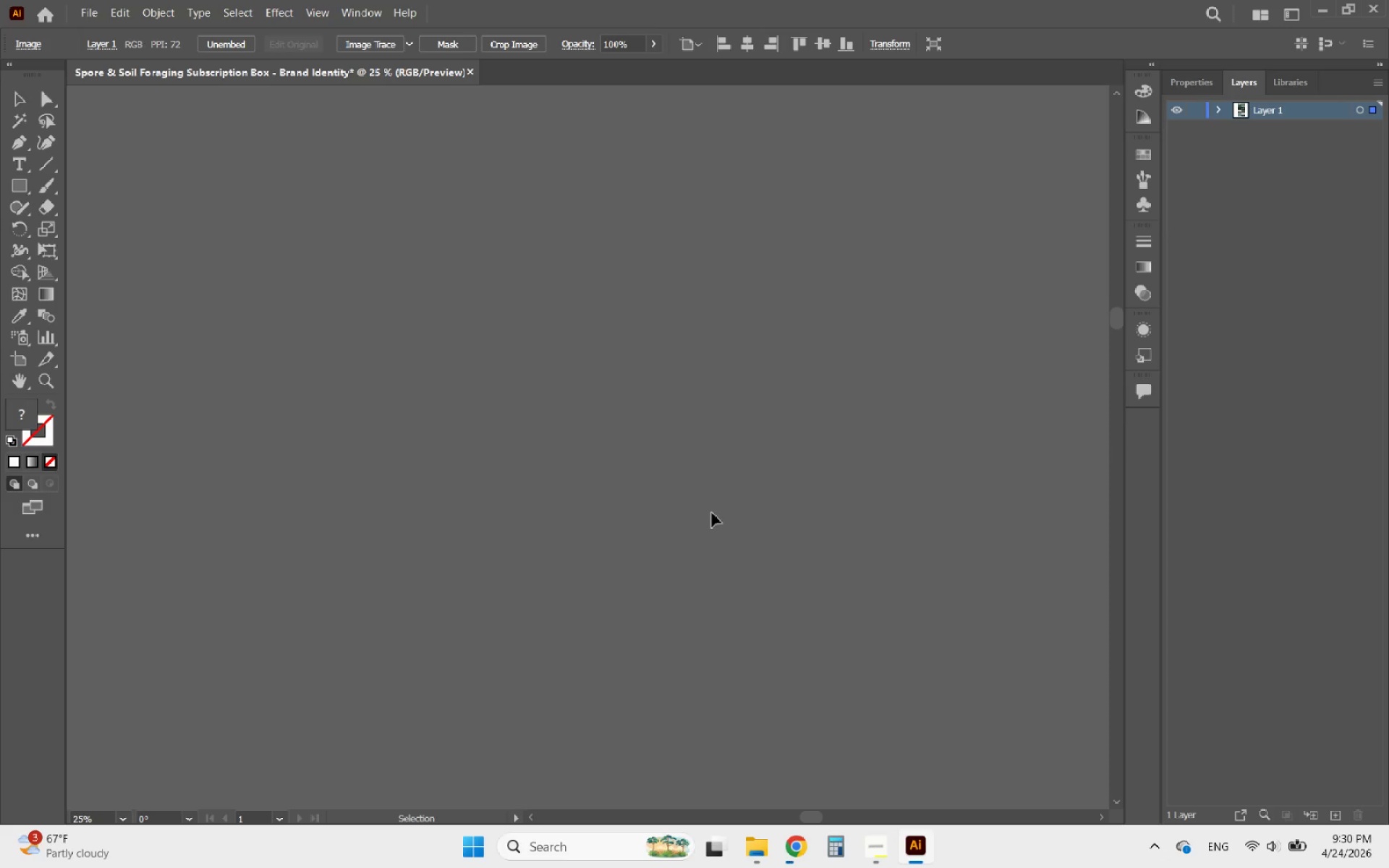 
hold_key(key=AltLeft, duration=1.36)
scroll: coordinate [754, 537], scroll_direction: down, amount: 8.0
 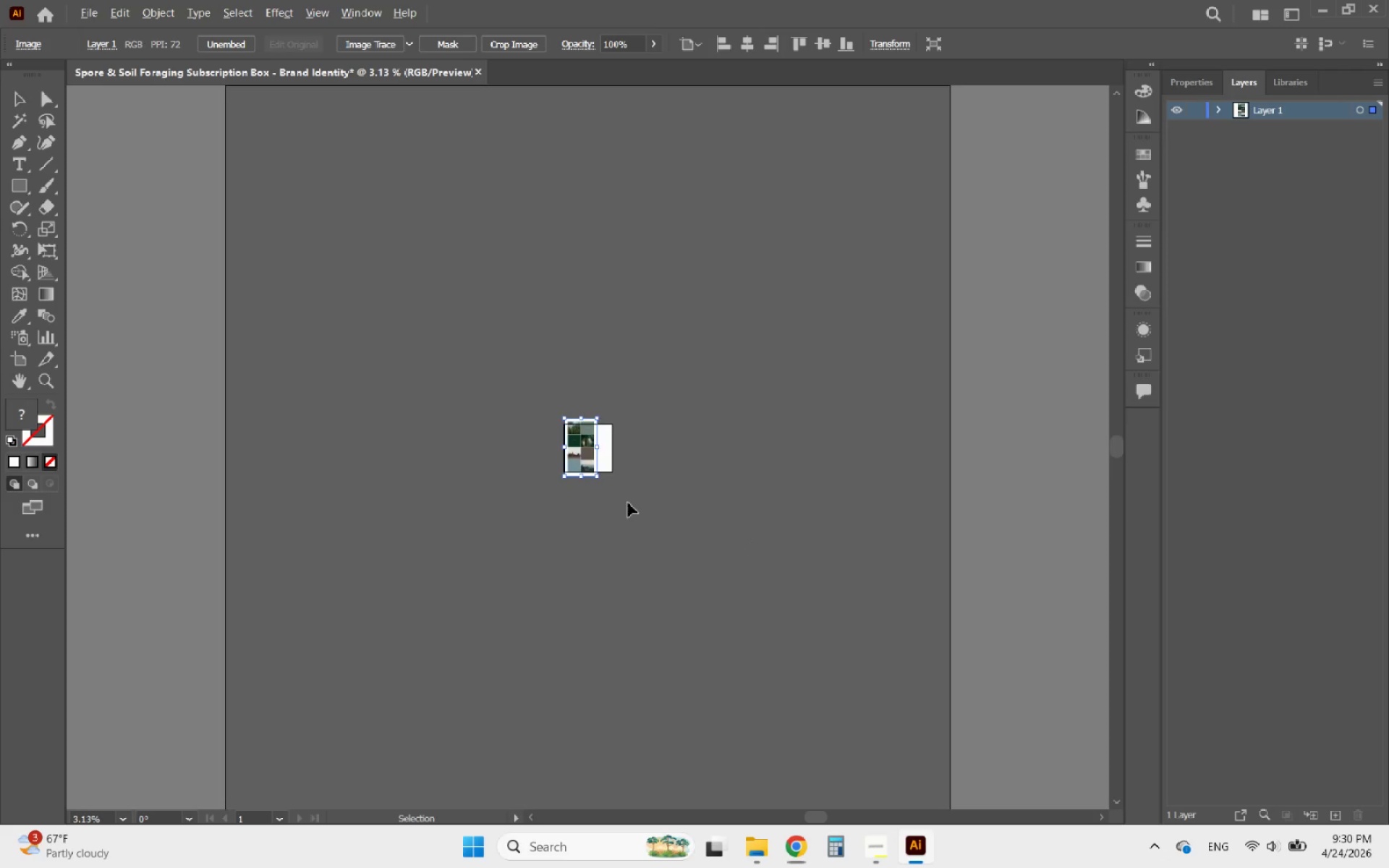 
scroll: coordinate [606, 472], scroll_direction: up, amount: 4.0
 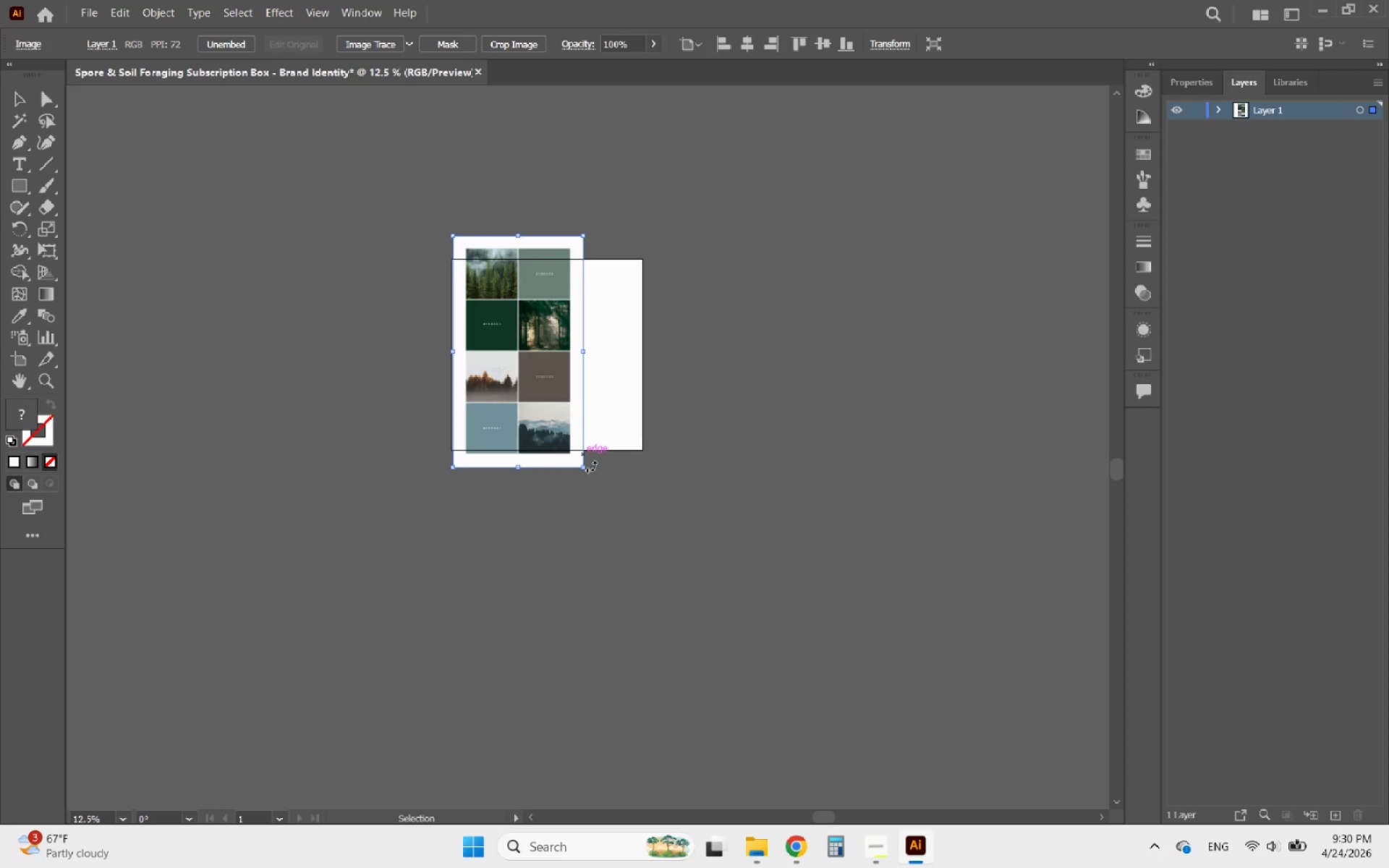 
hold_key(key=ShiftLeft, duration=3.33)
left_click_drag(start_coordinate=[582, 465], to_coordinate=[531, 373])
 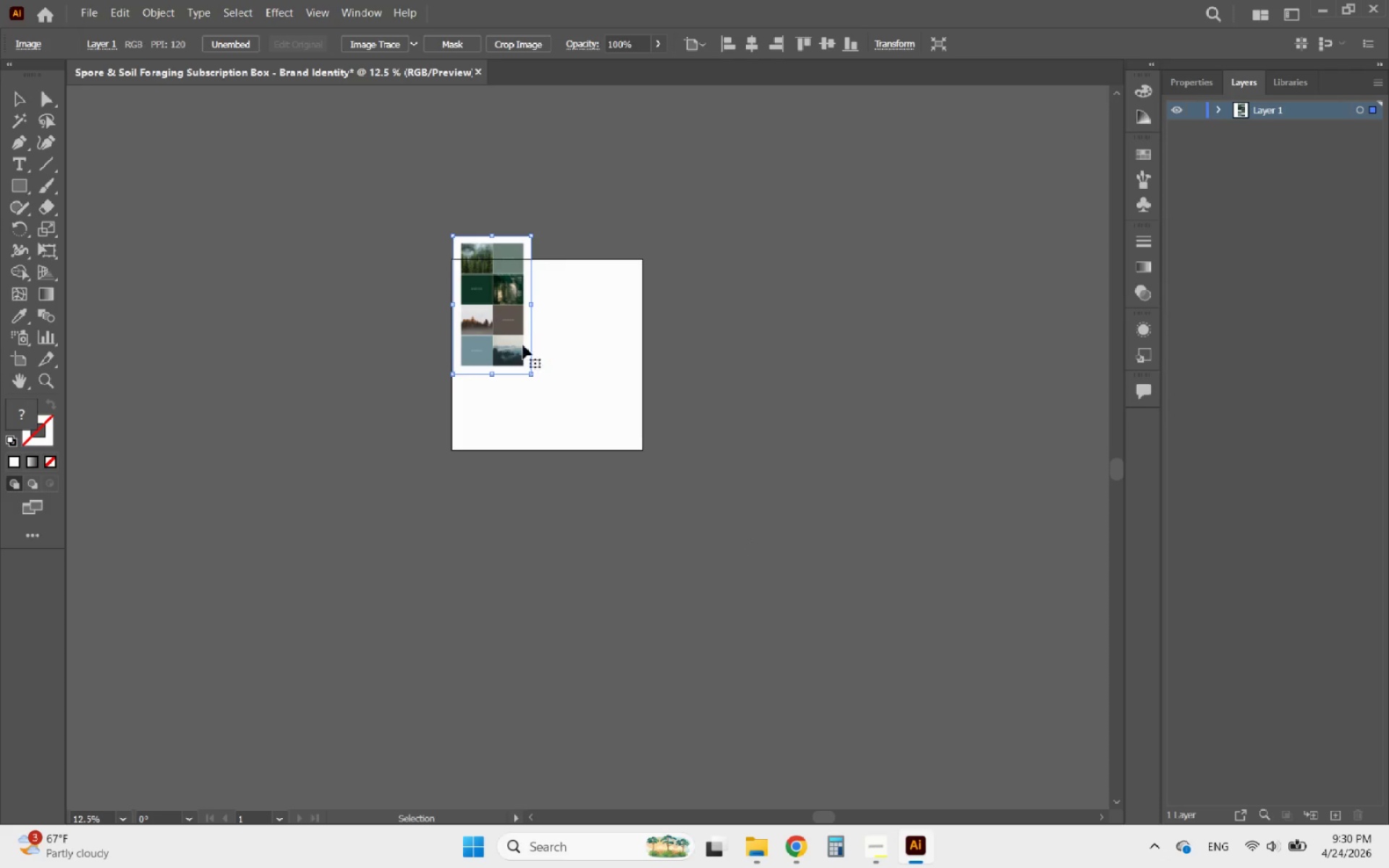 
left_click_drag(start_coordinate=[504, 337], to_coordinate=[387, 344])
 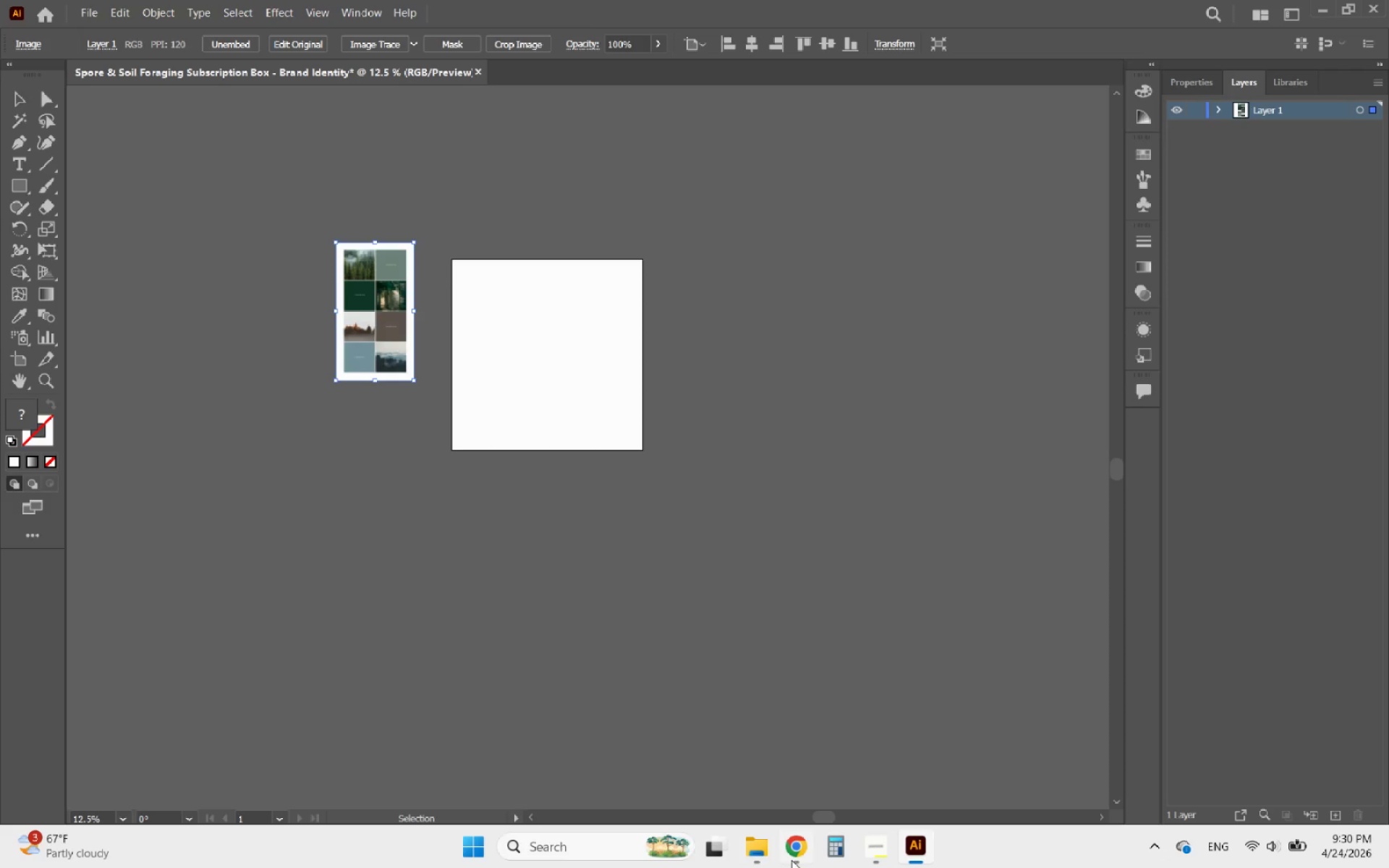 
left_click([807, 864])
 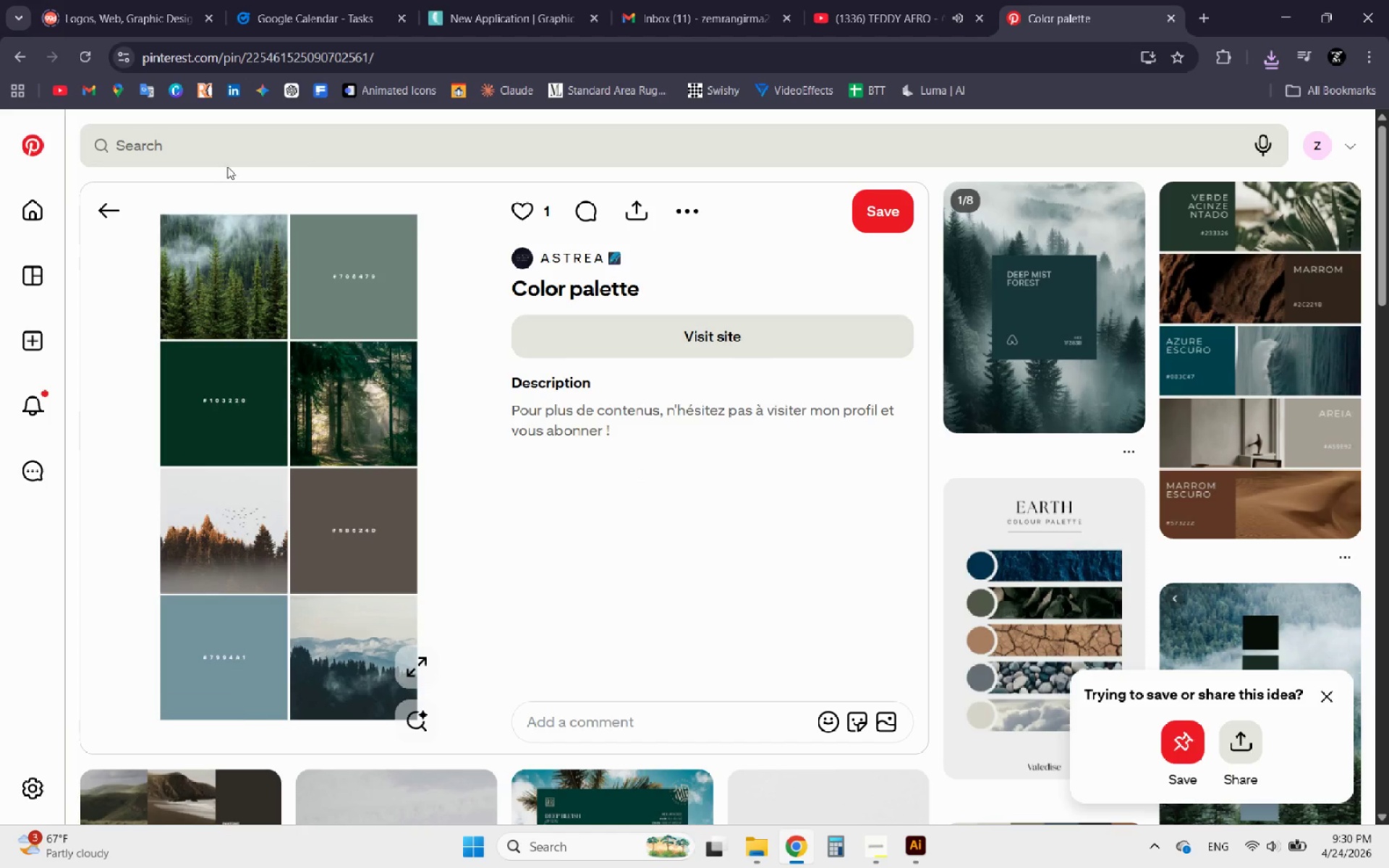 
left_click([107, 208])
 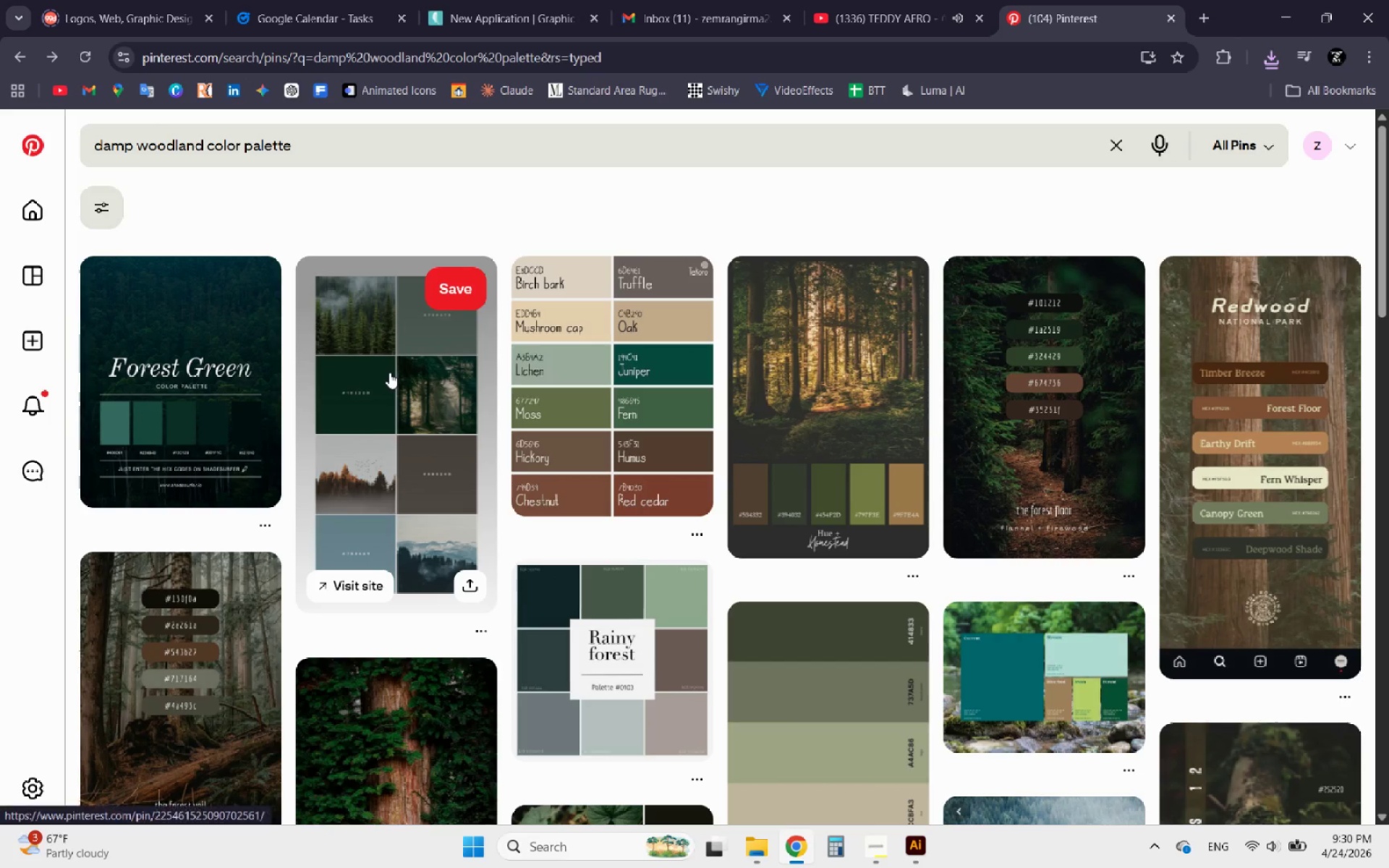 
scroll: coordinate [389, 373], scroll_direction: down, amount: 6.0
 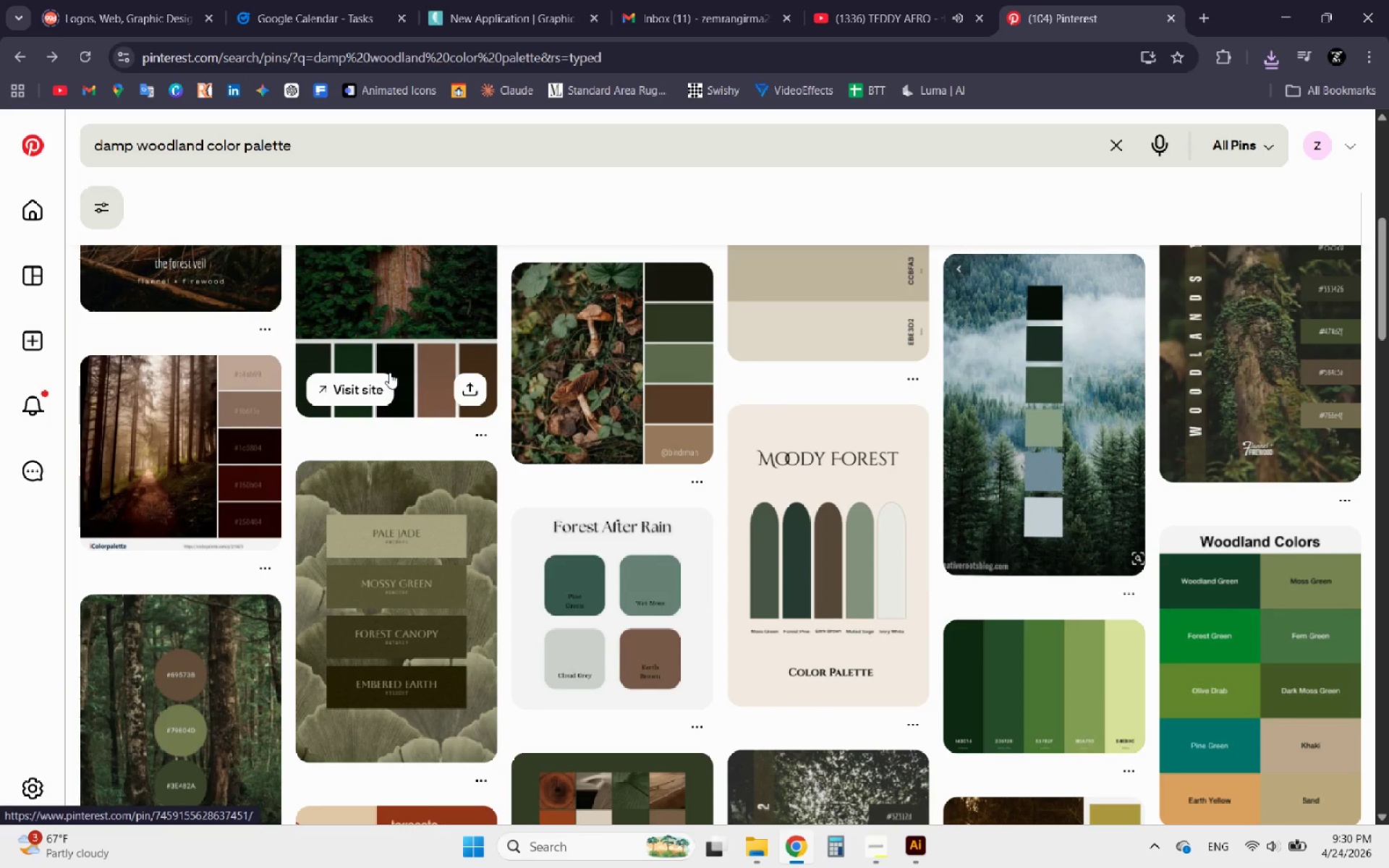 
scroll: coordinate [389, 373], scroll_direction: up, amount: 3.0
 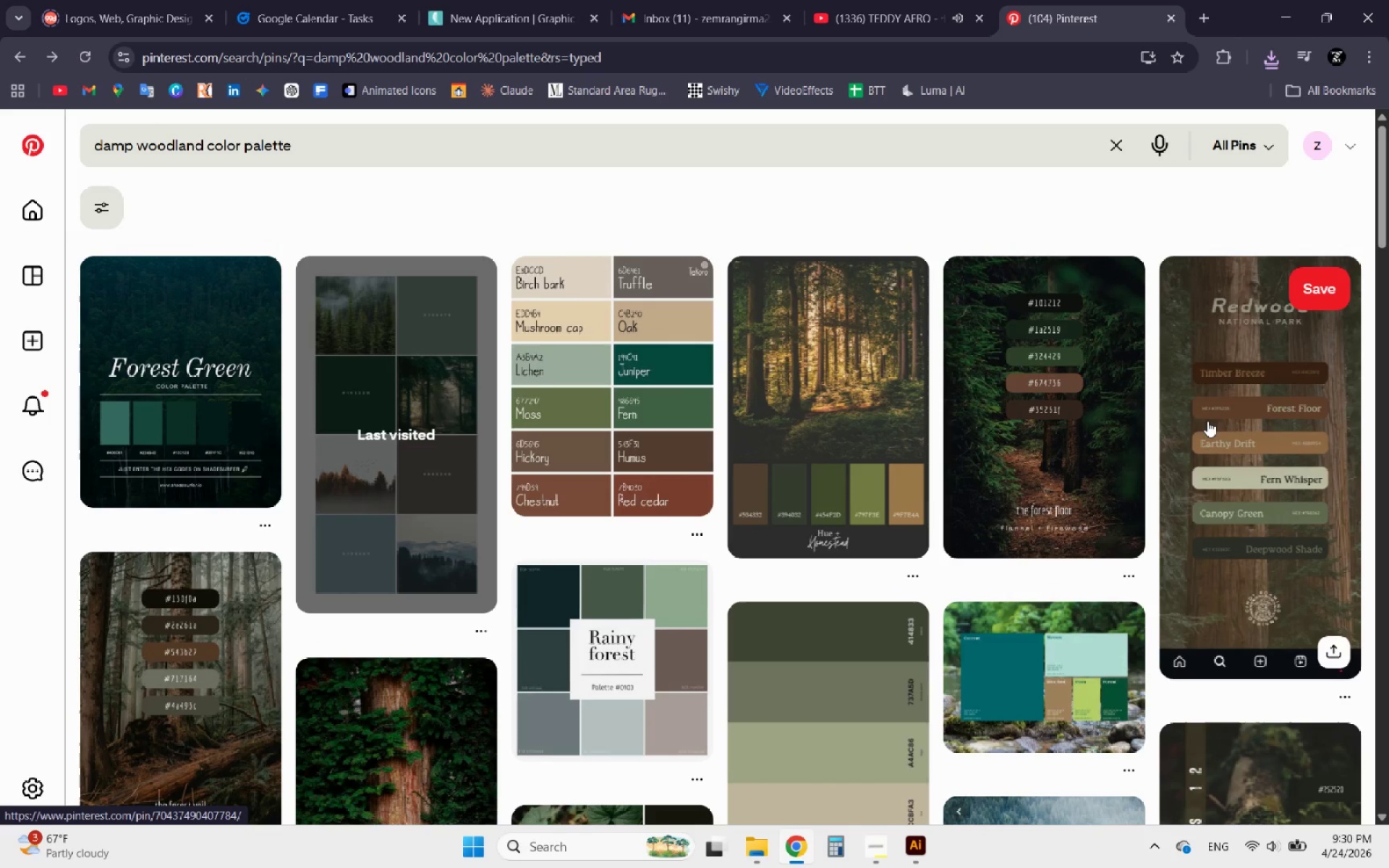 
left_click([1208, 422])
 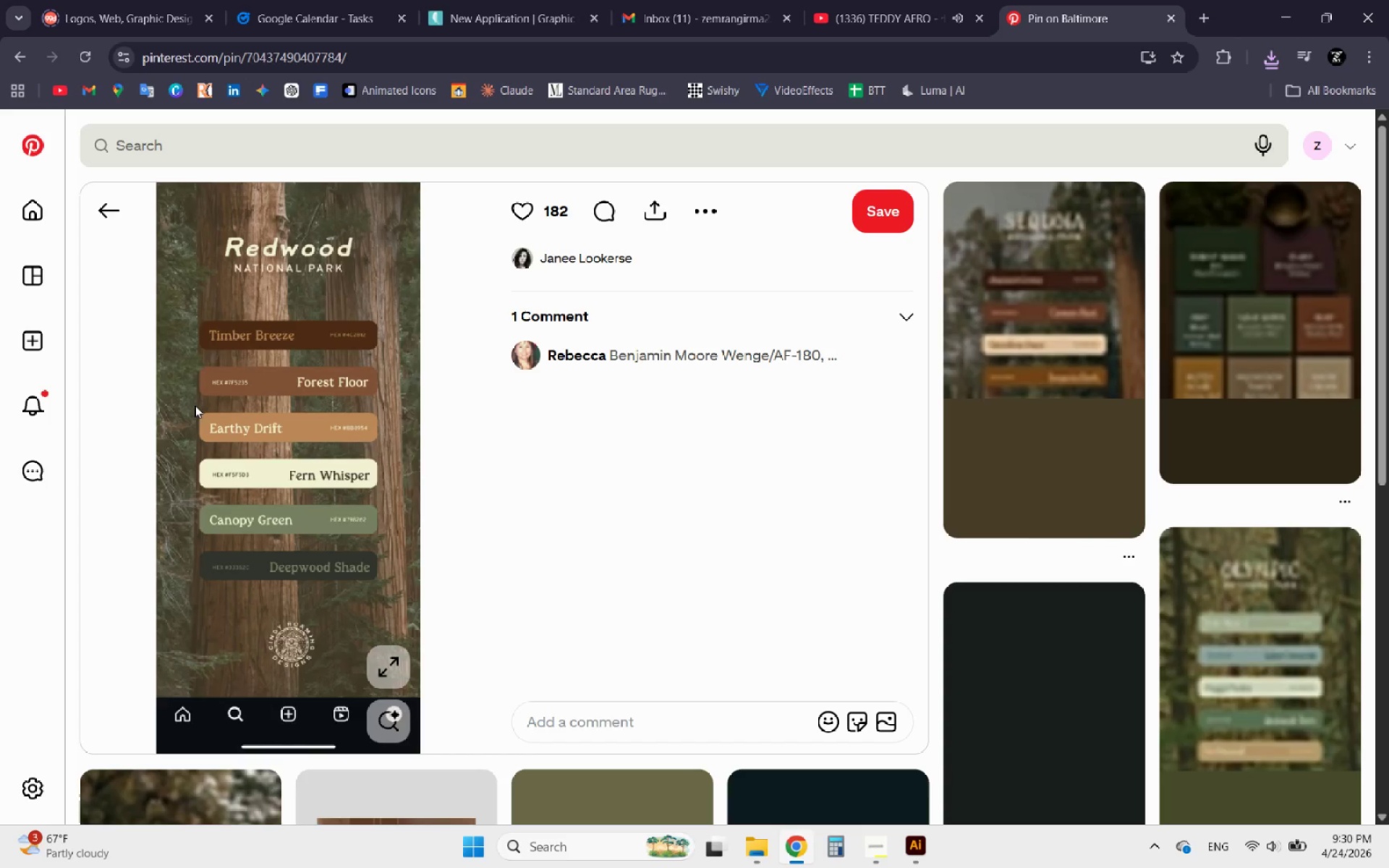 
right_click([281, 436])
 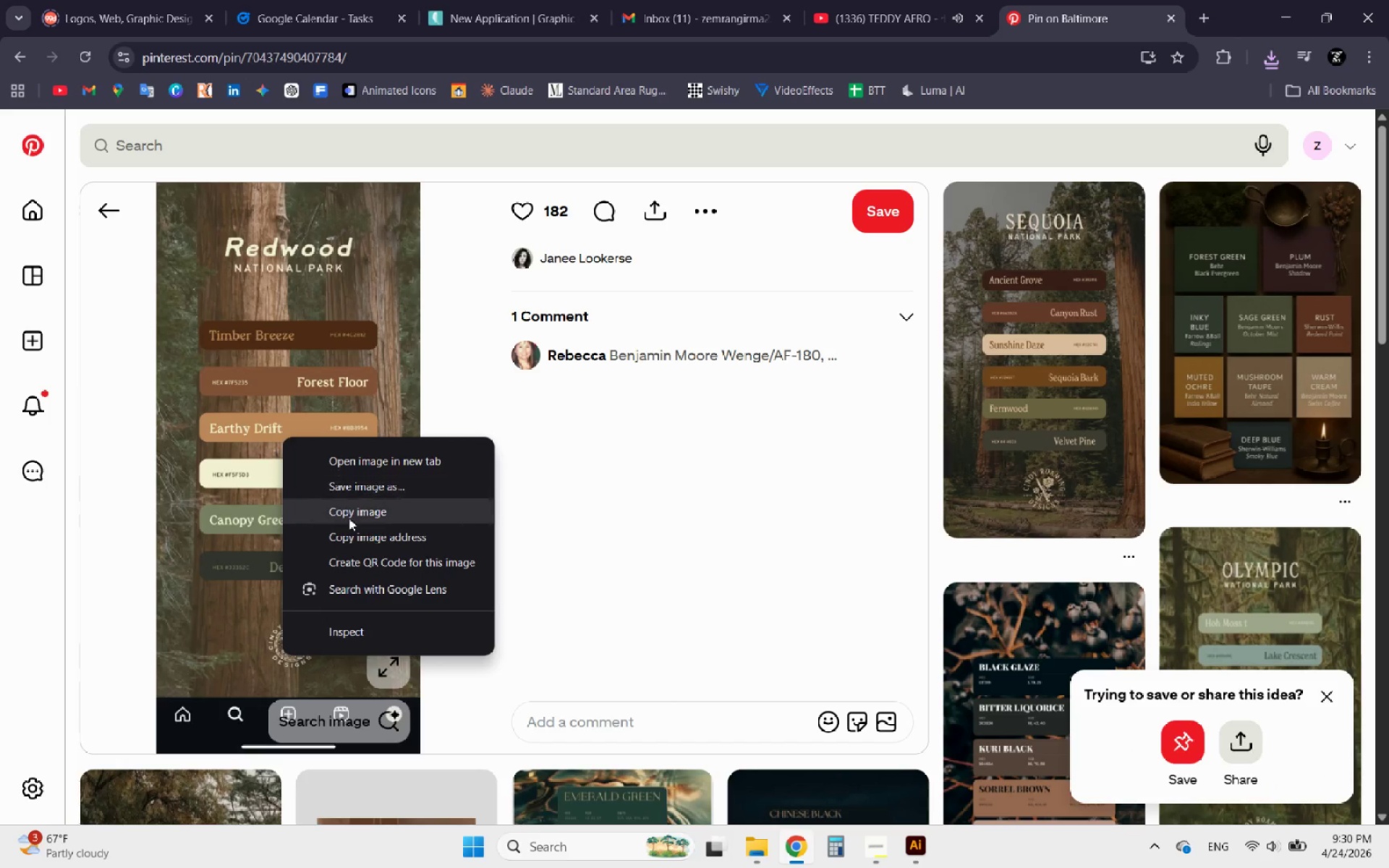 
left_click([352, 519])
 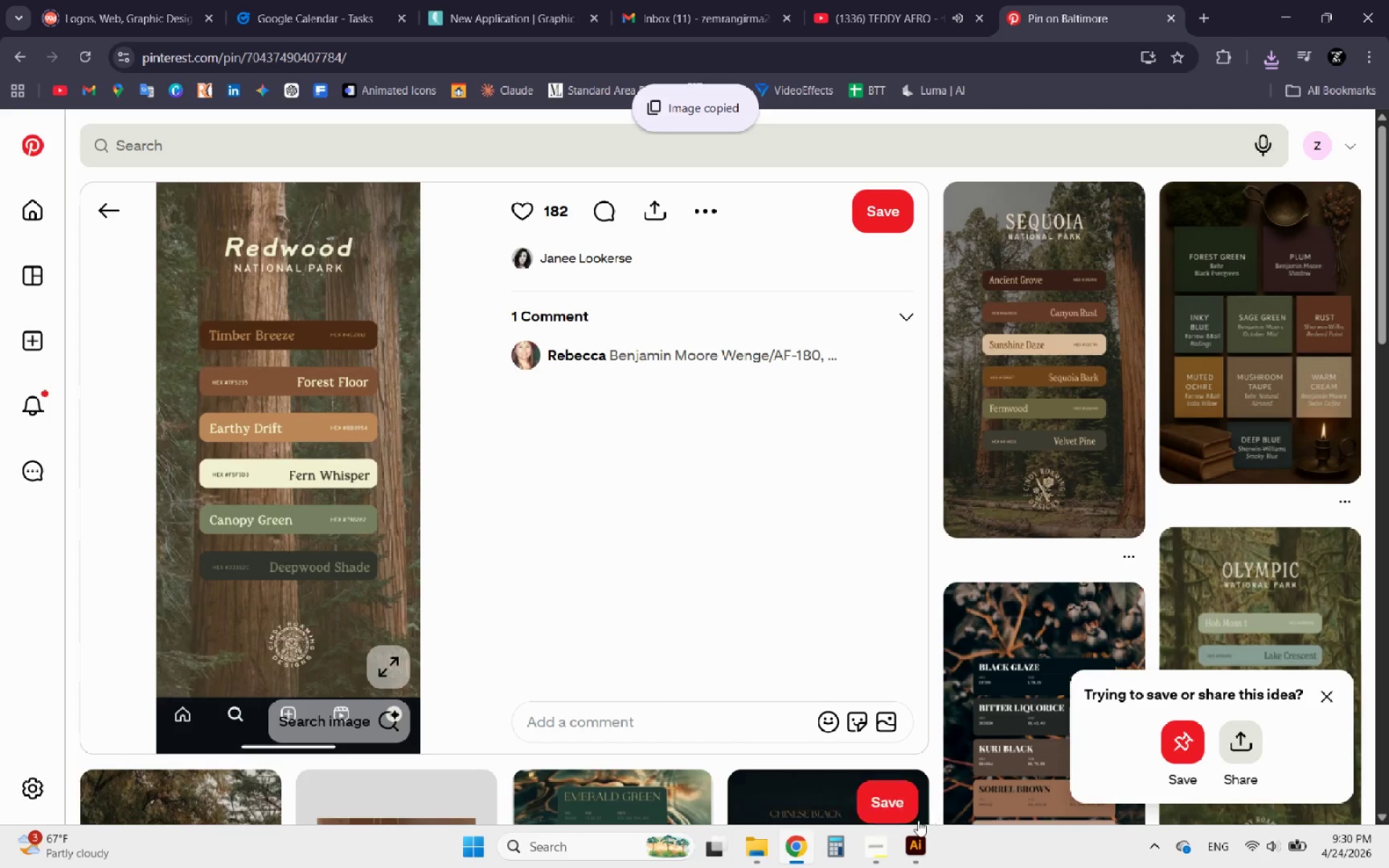 
left_click([916, 835])
 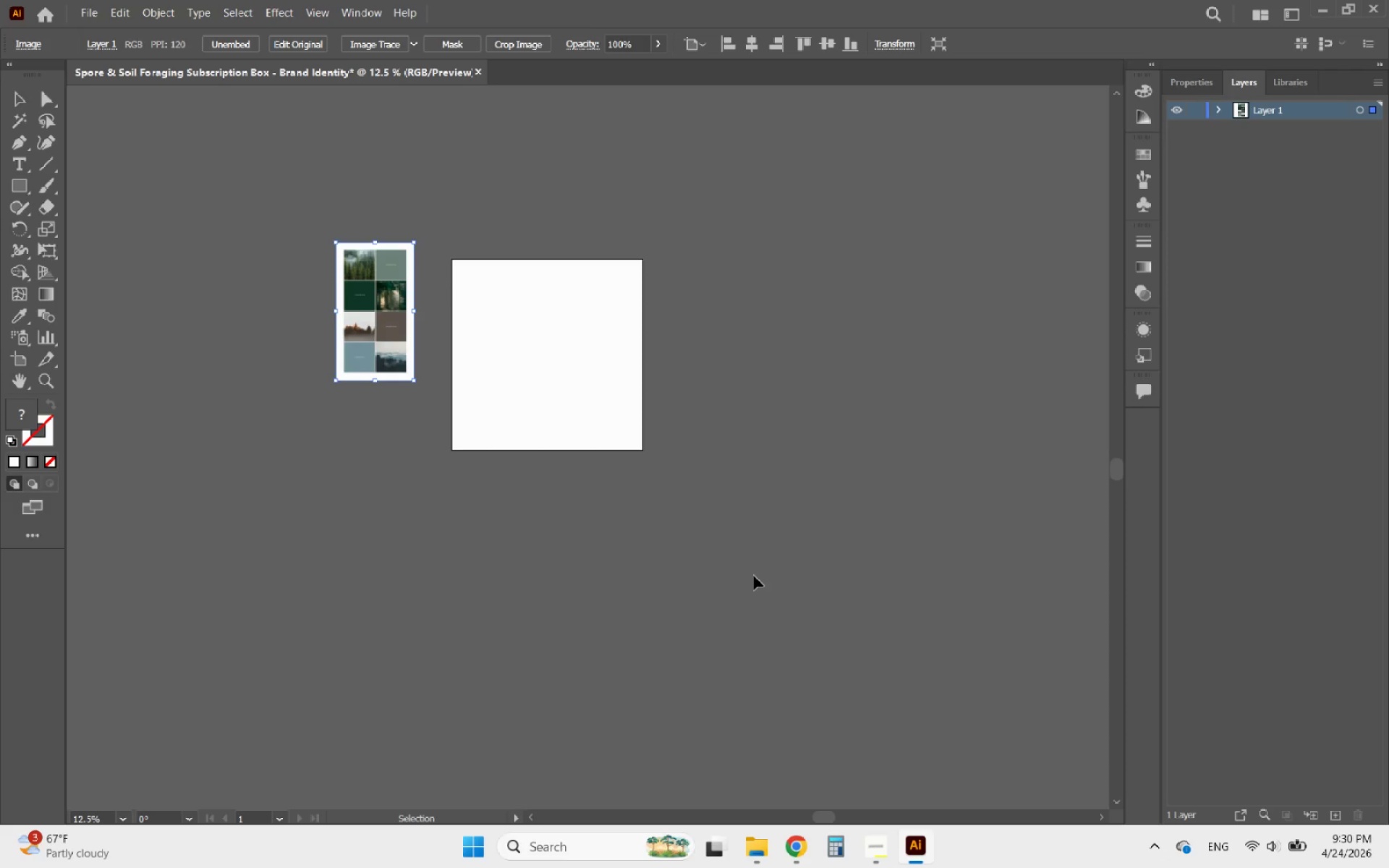 
key(Control+V)
 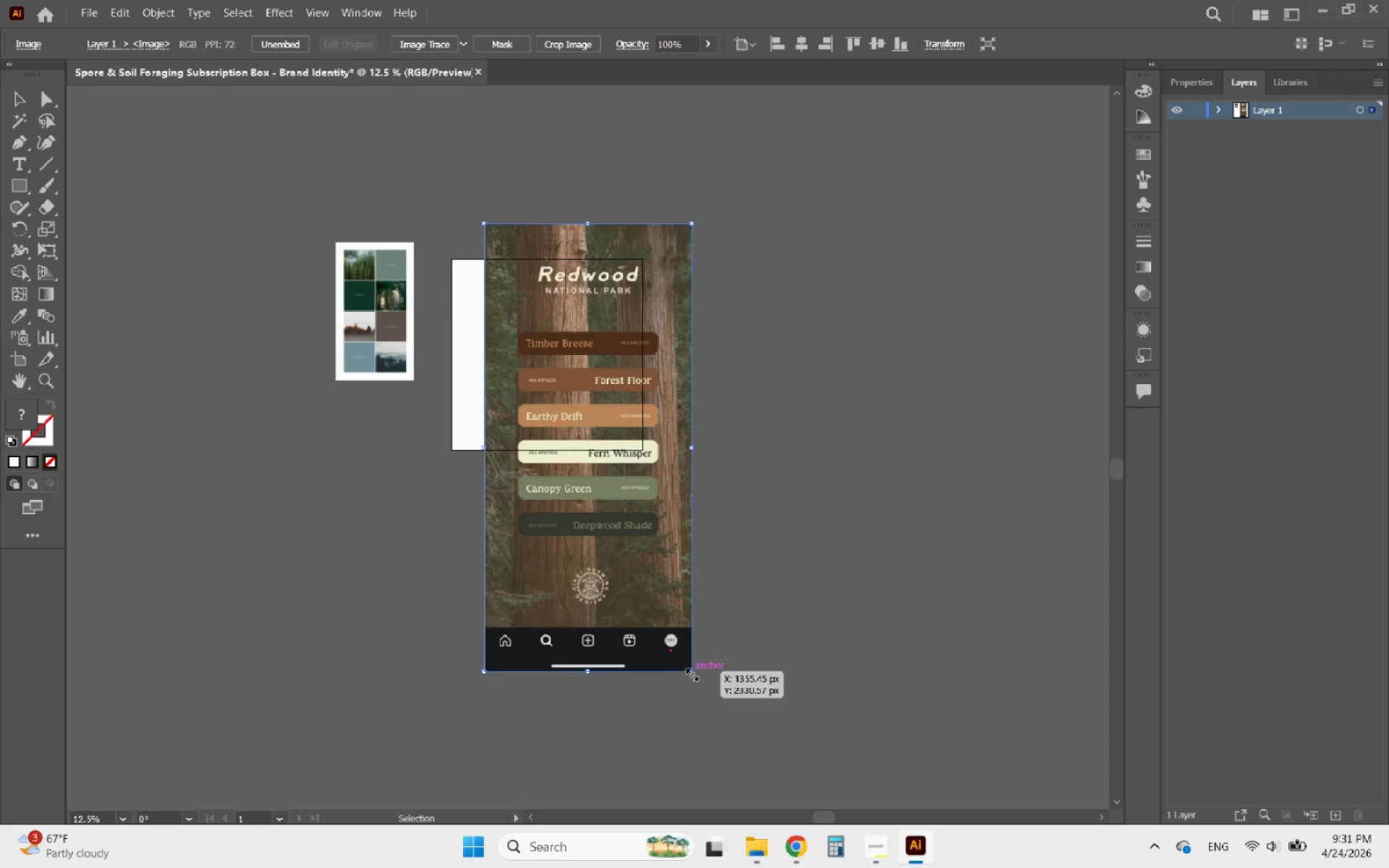 
hold_key(key=ShiftLeft, duration=1.16)
left_click_drag(start_coordinate=[690, 673], to_coordinate=[593, 355])
 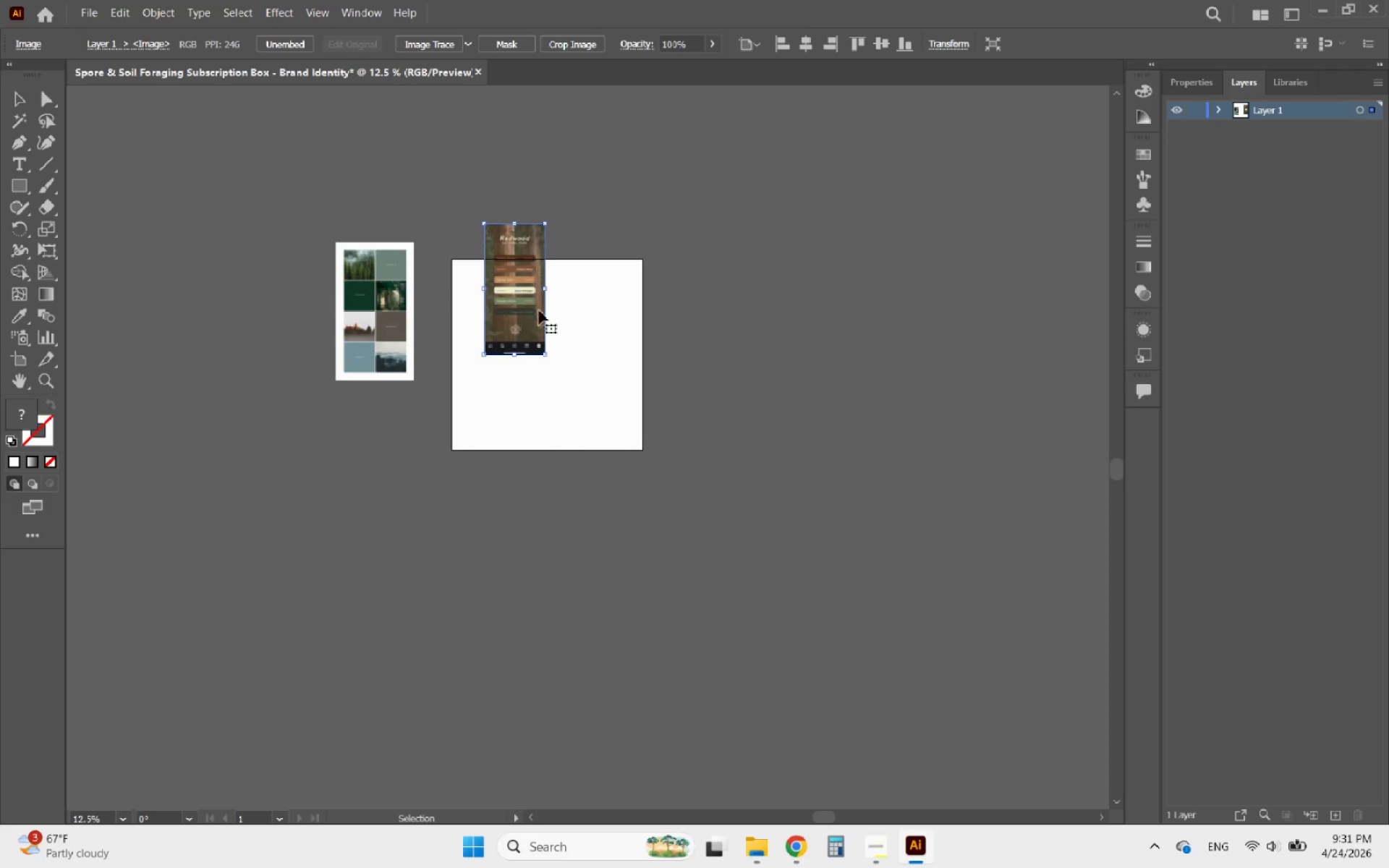 
left_click_drag(start_coordinate=[535, 310], to_coordinate=[313, 329])
 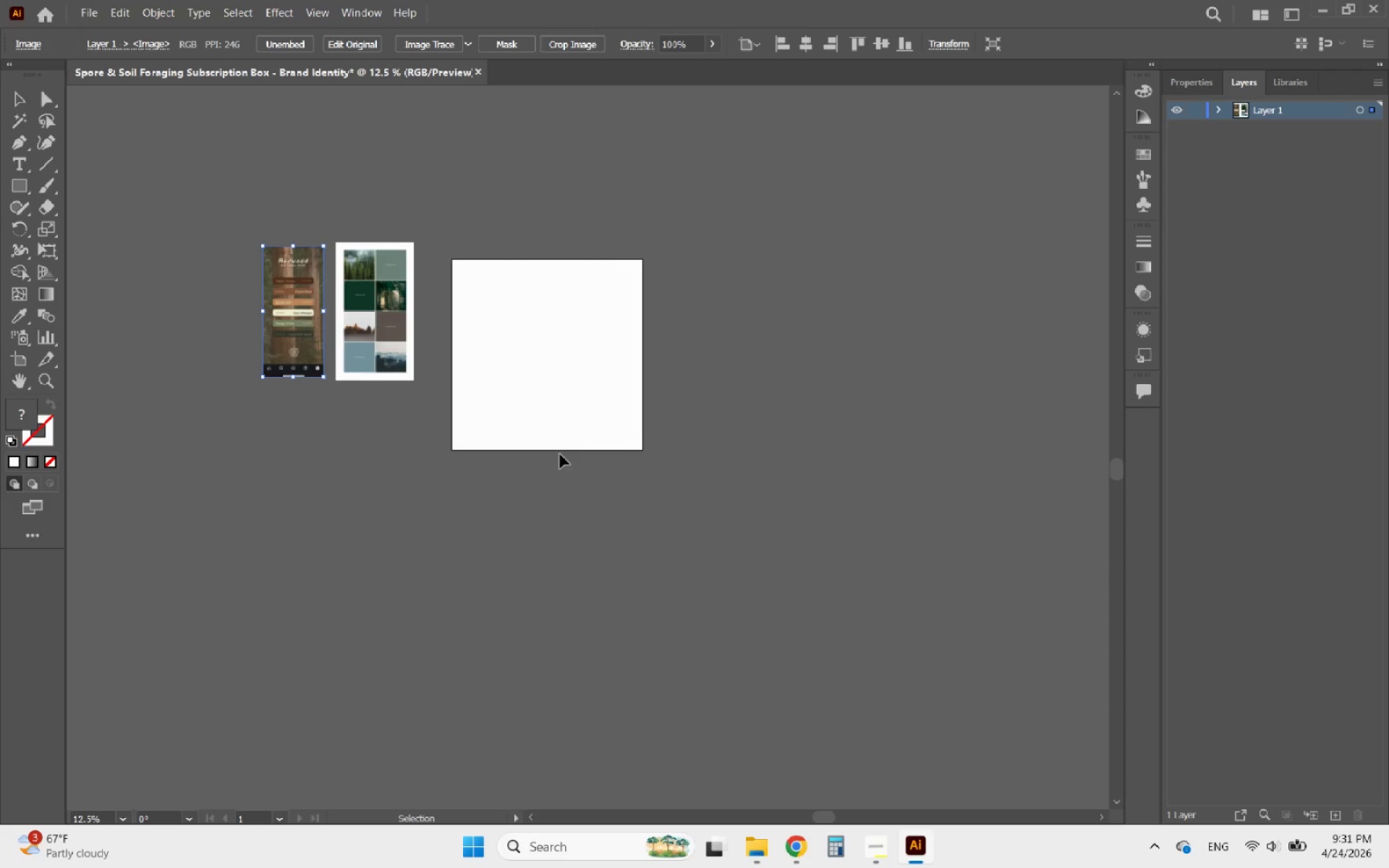 
left_click([627, 623])
 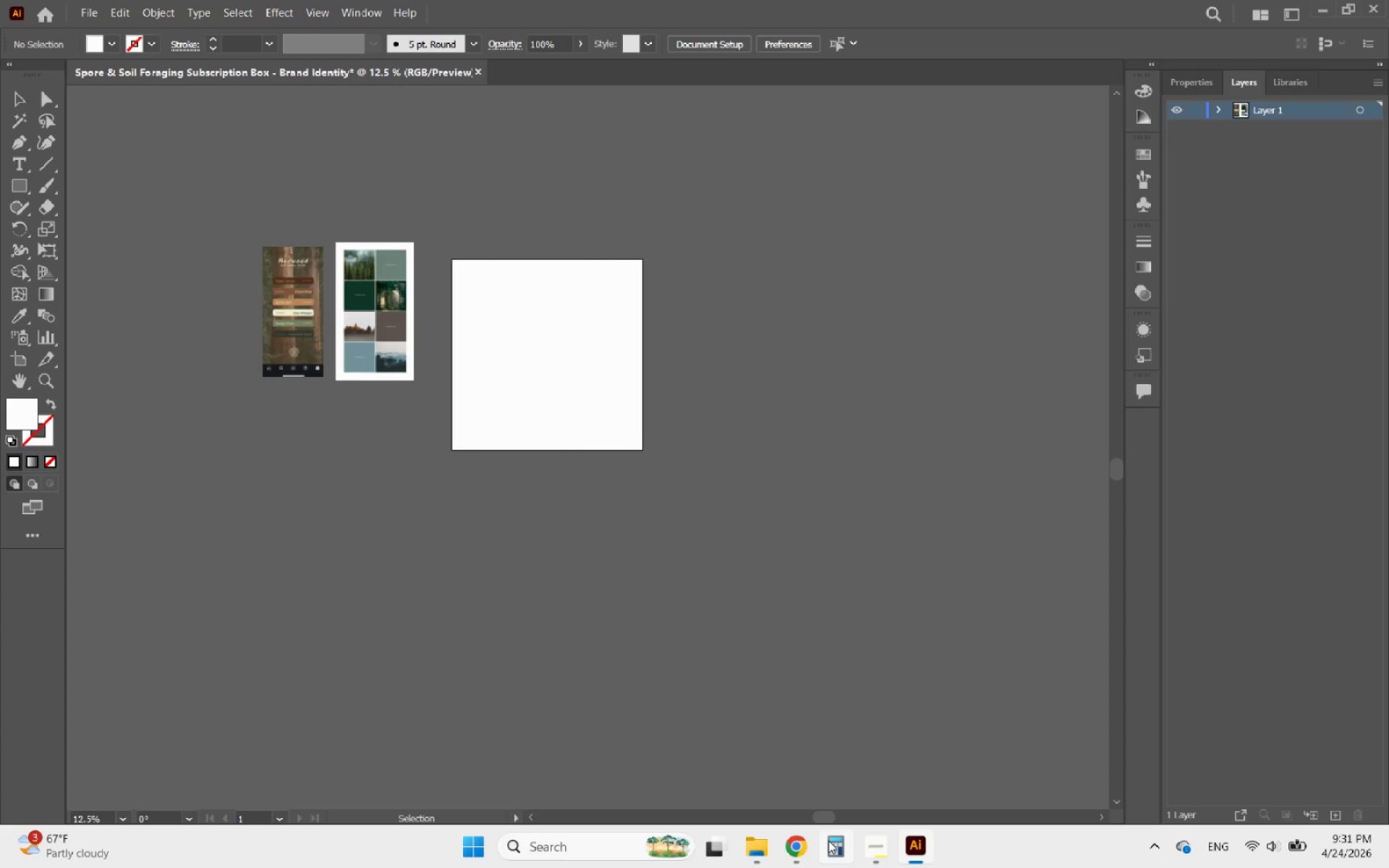 
left_click([808, 848])
 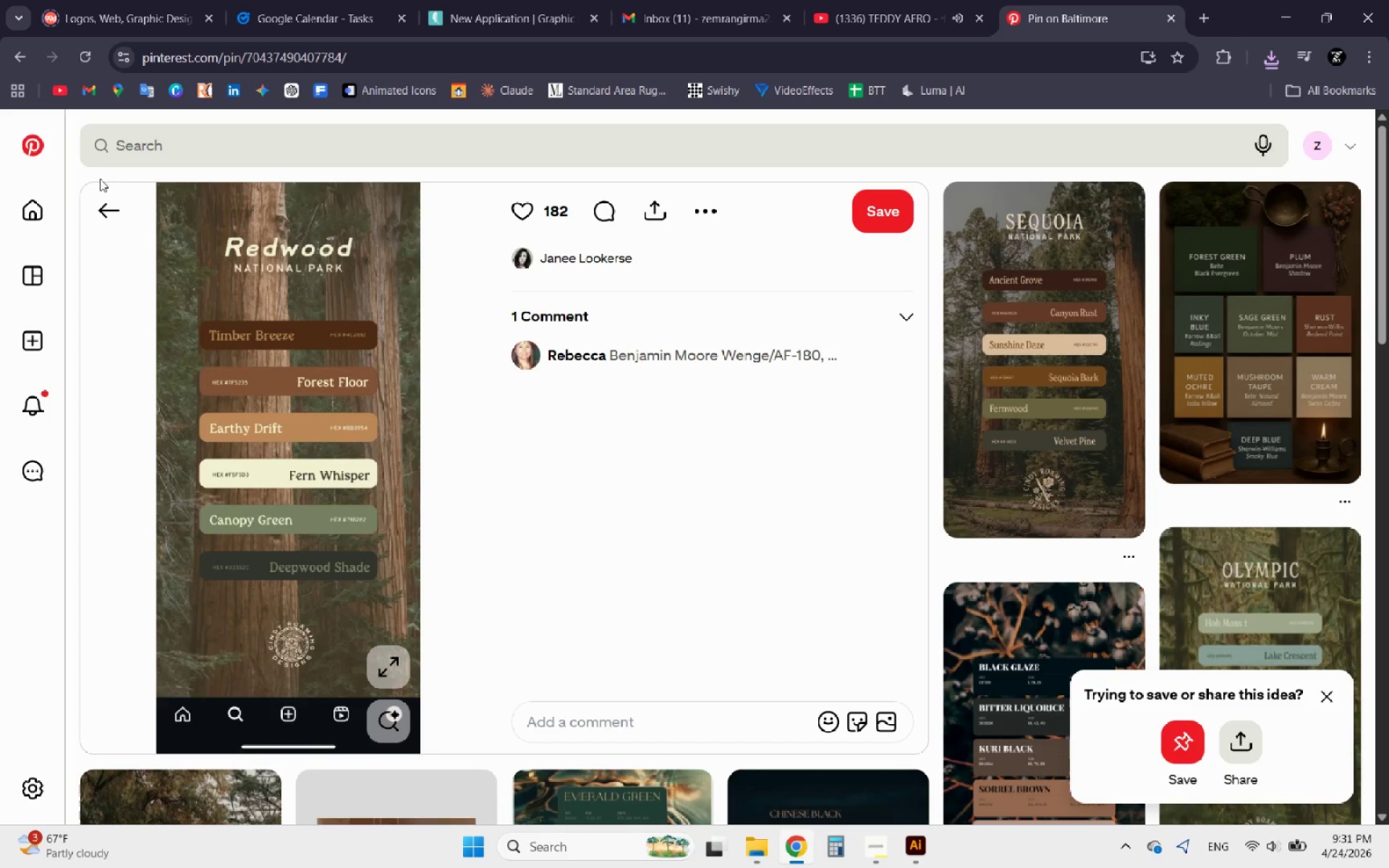 
left_click([104, 218])
 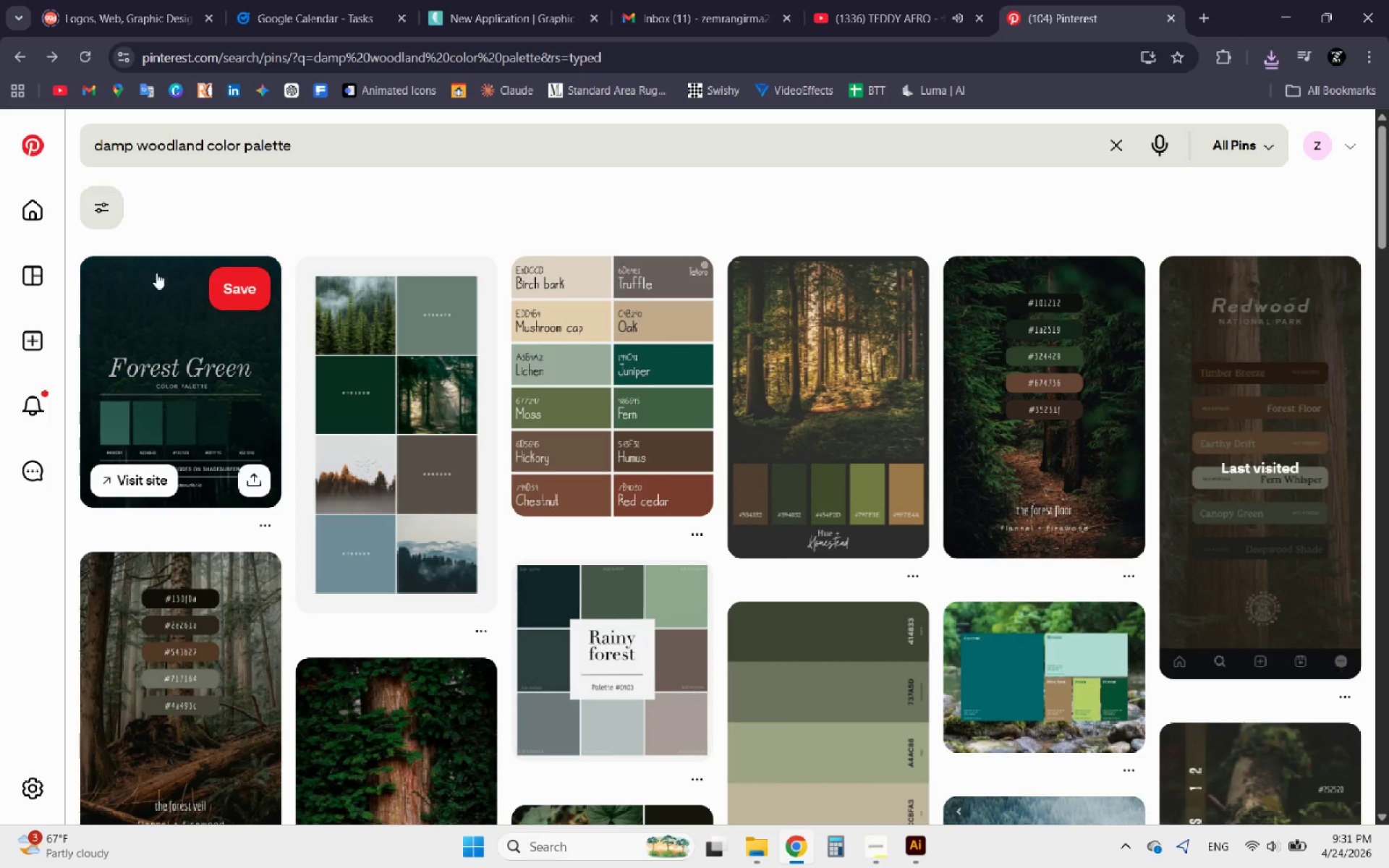 
scroll: coordinate [166, 333], scroll_direction: down, amount: 1.0
 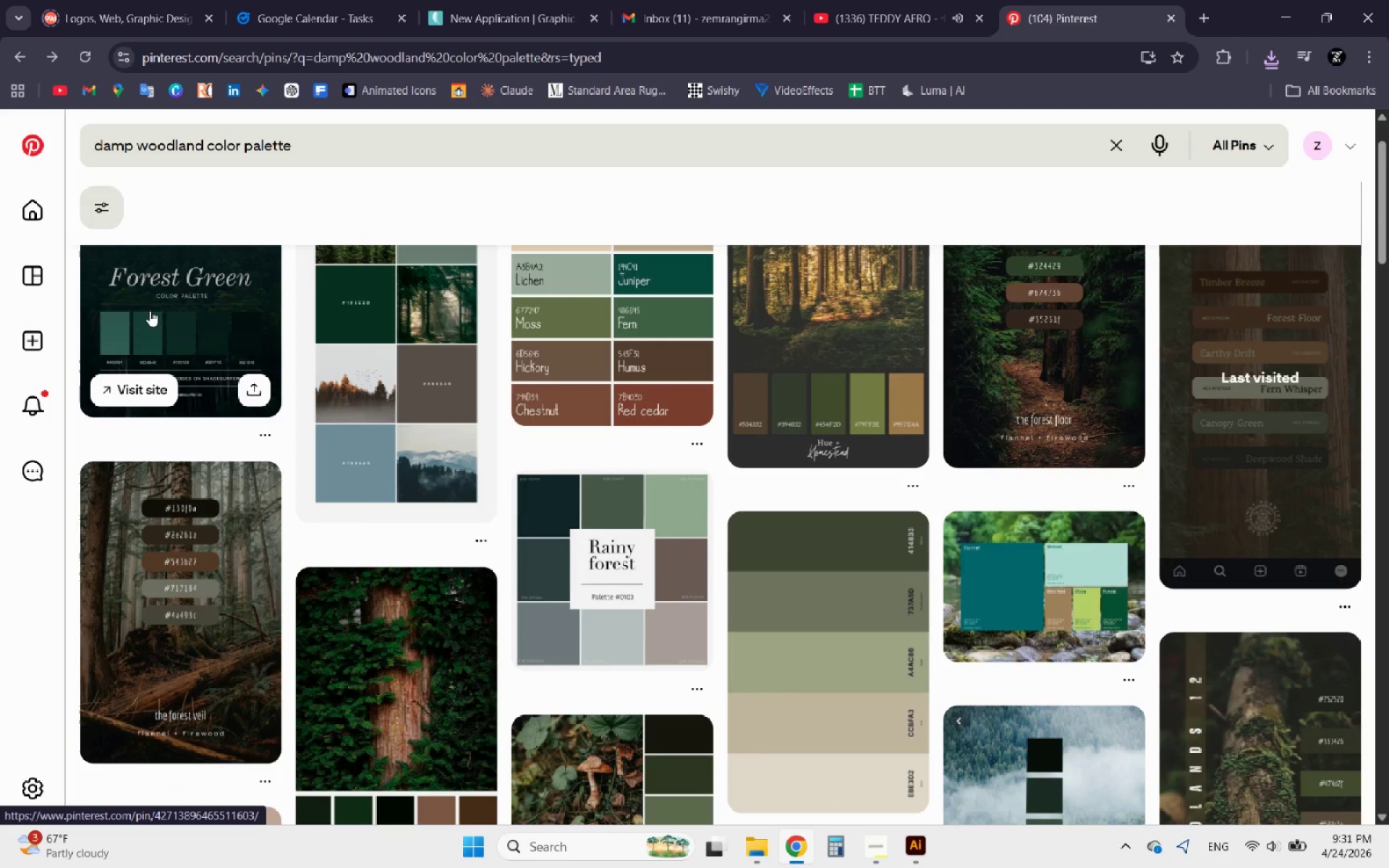 
left_click([149, 309])
 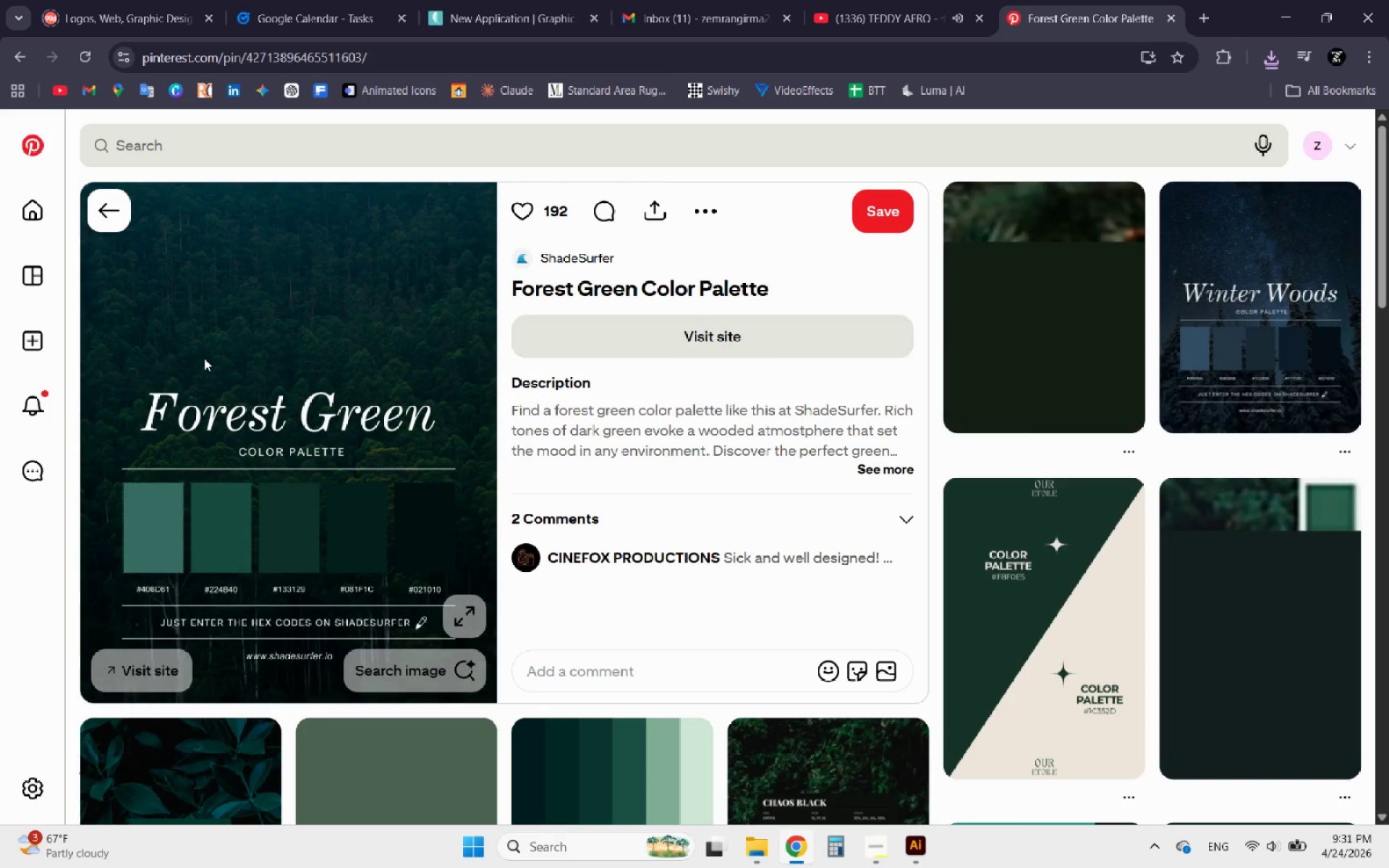 
wait(5.19)
 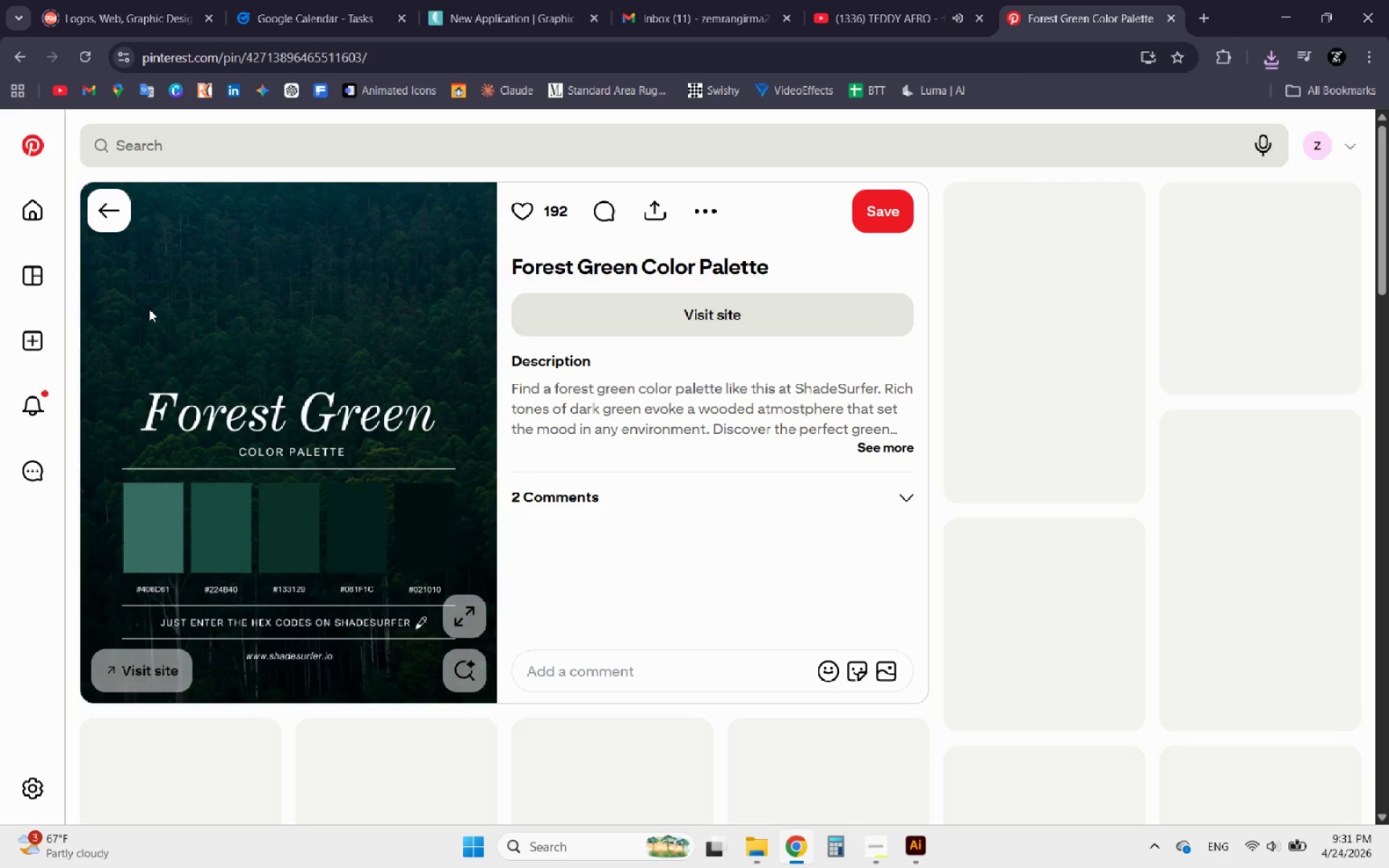 
scroll: coordinate [204, 358], scroll_direction: down, amount: 2.0
 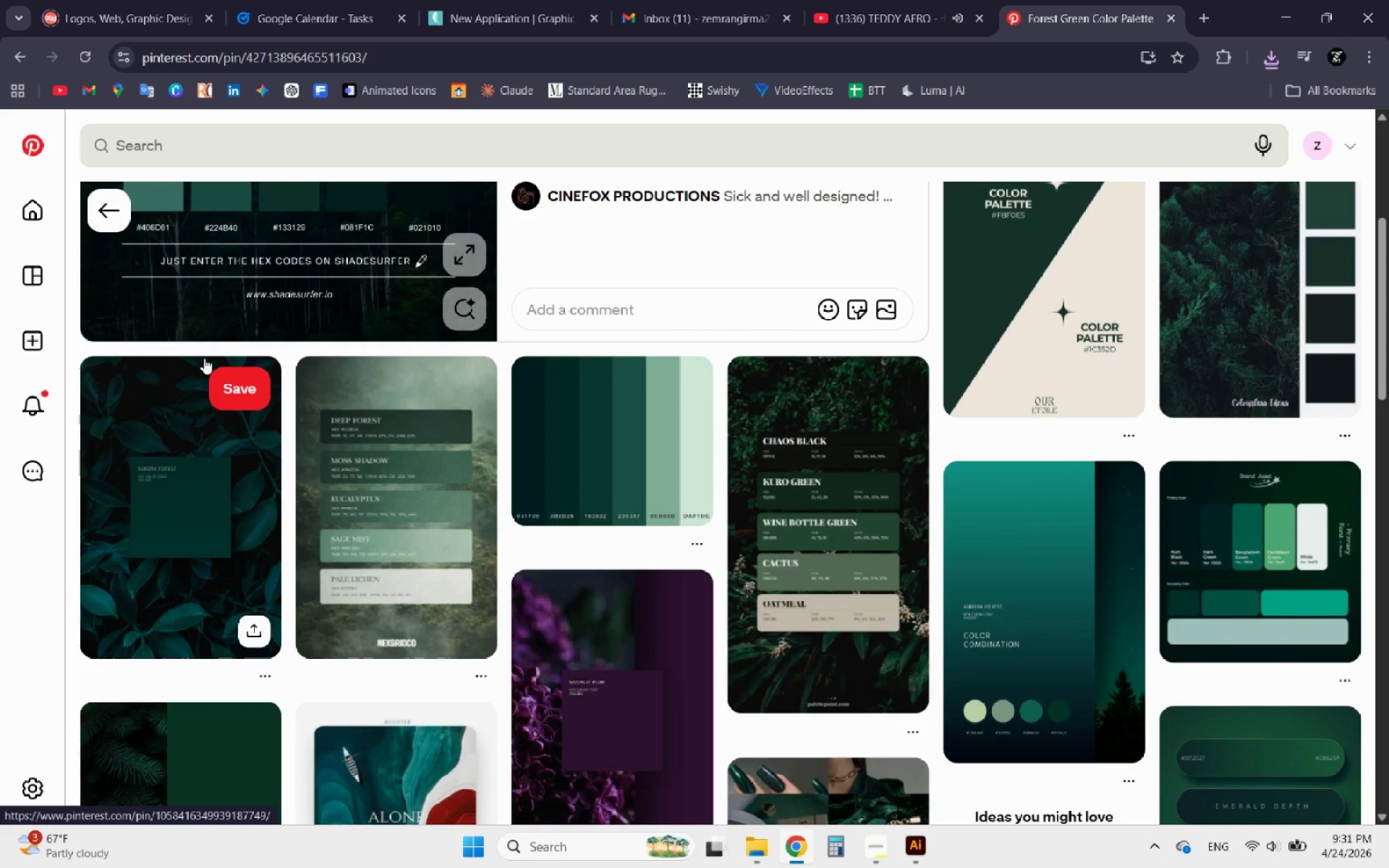 
scroll: coordinate [204, 358], scroll_direction: up, amount: 4.0
 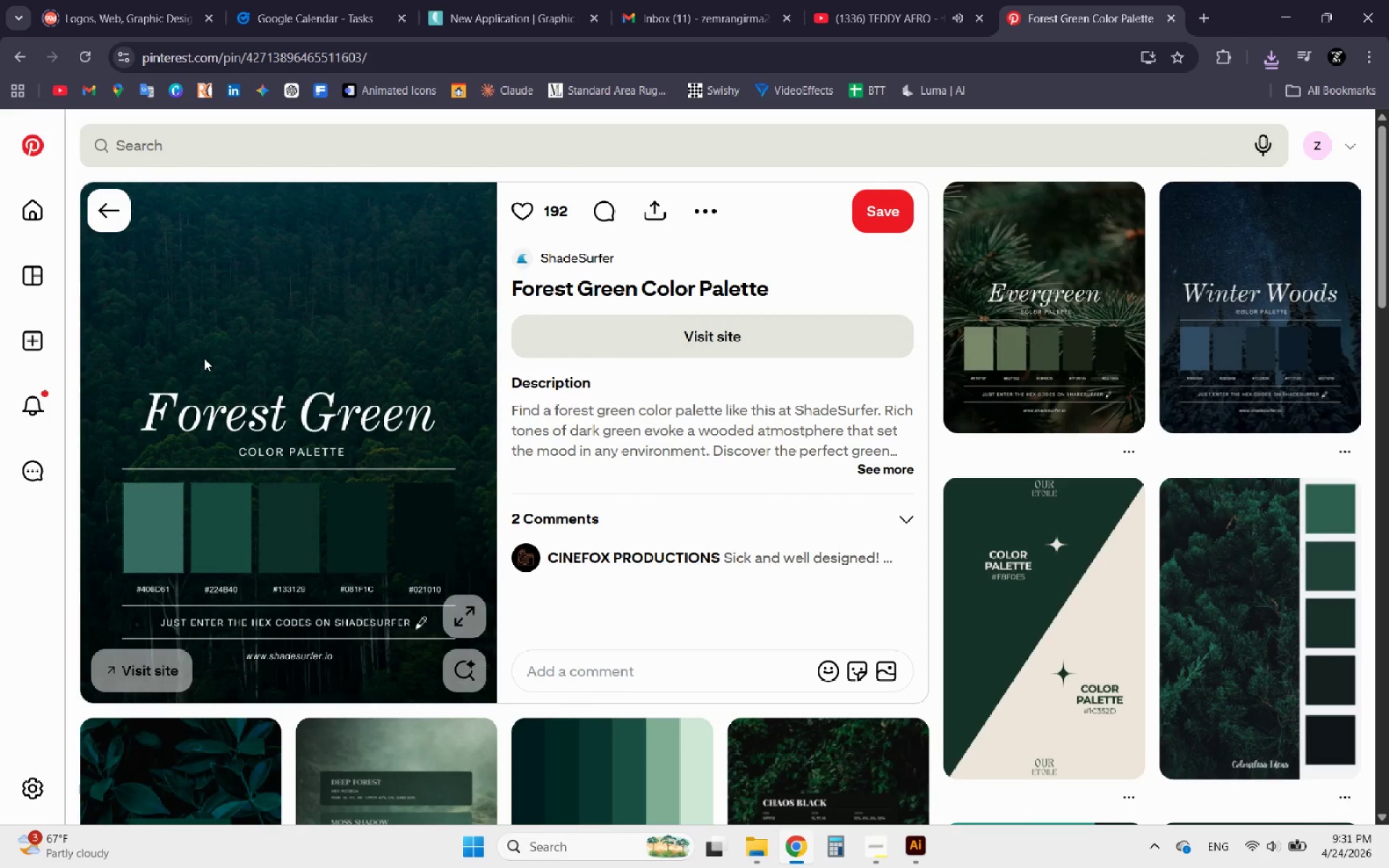 
scroll: coordinate [204, 358], scroll_direction: down, amount: 4.0
 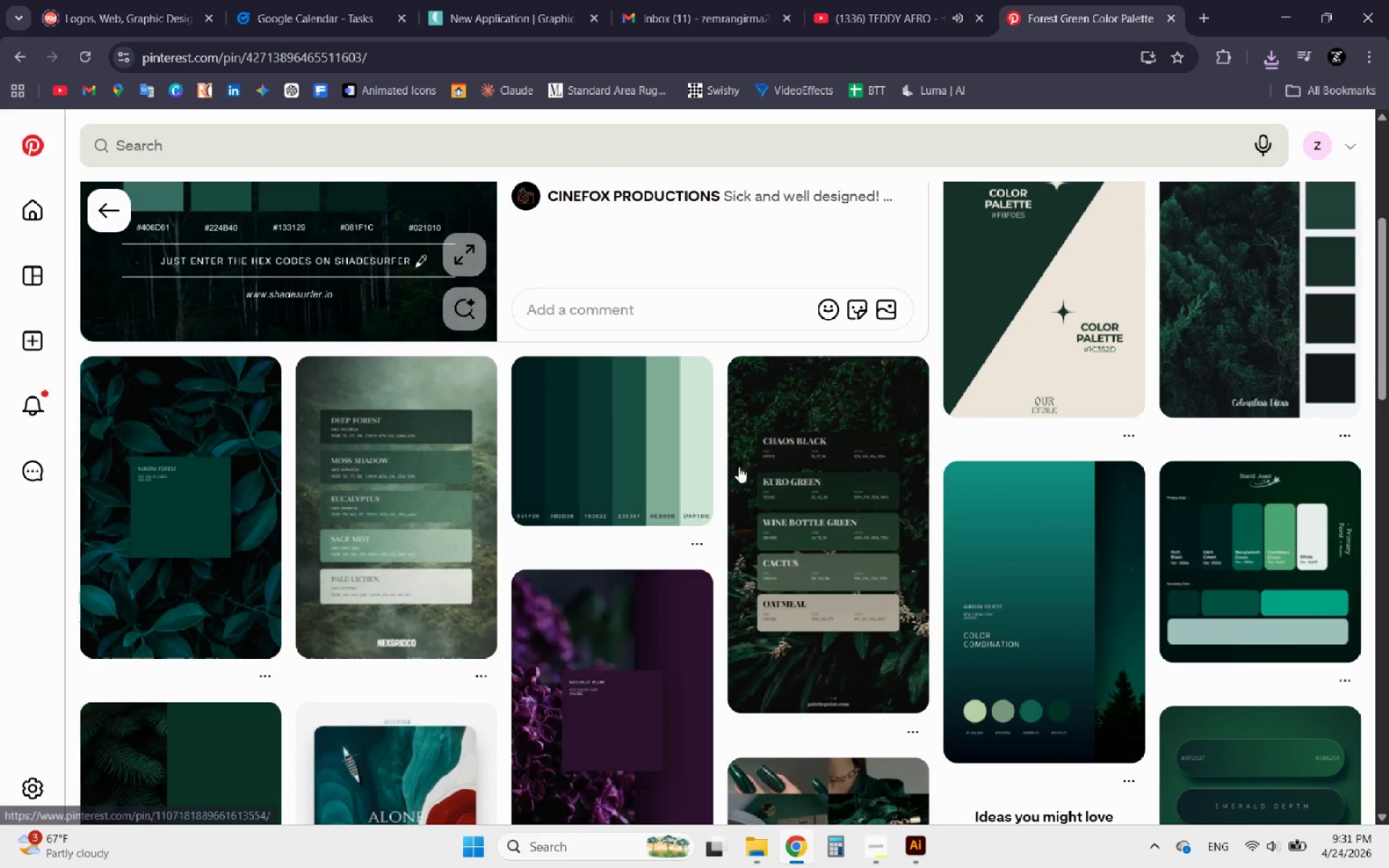 
left_click([802, 488])
 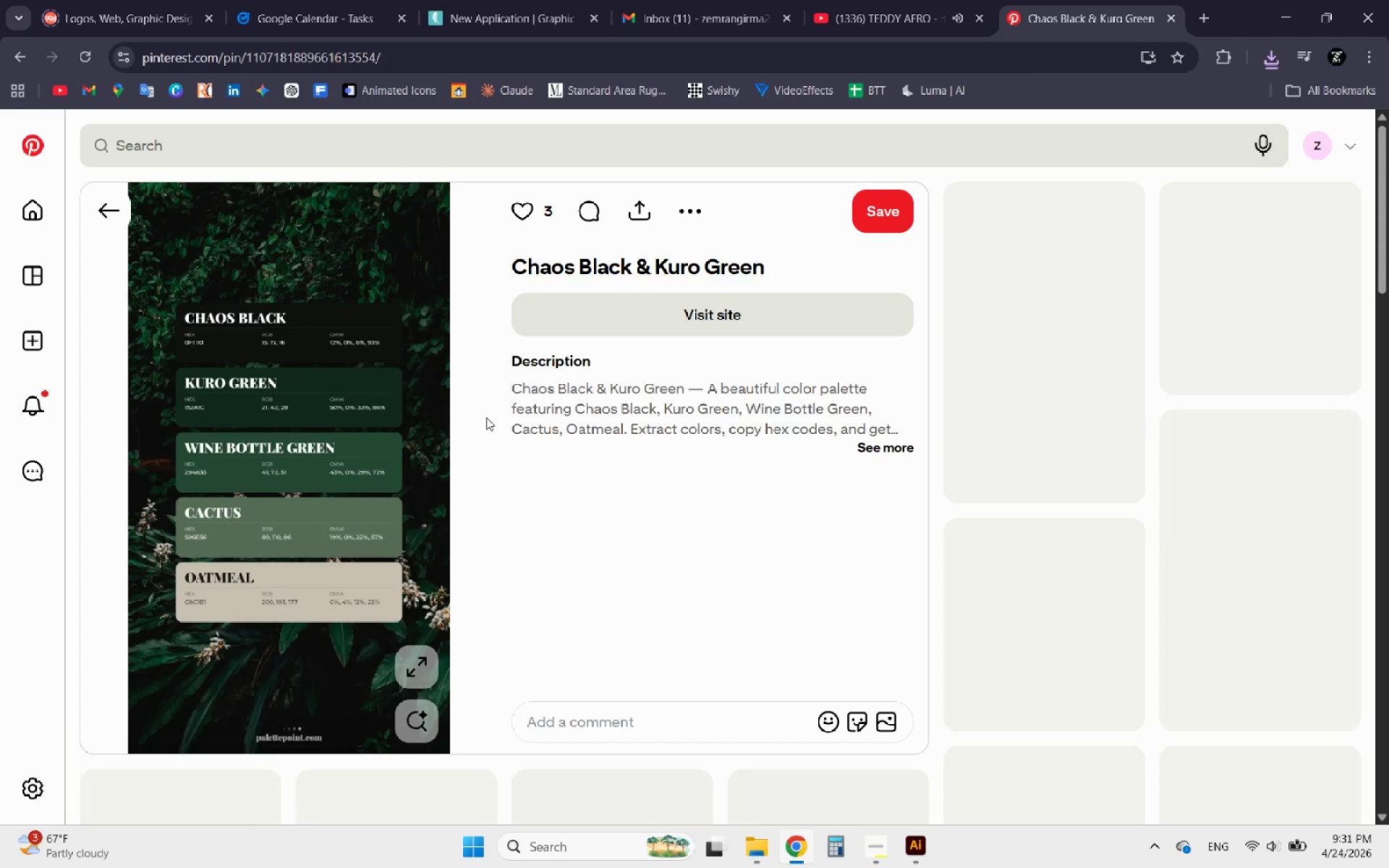 
mouse_move([329, 414])
 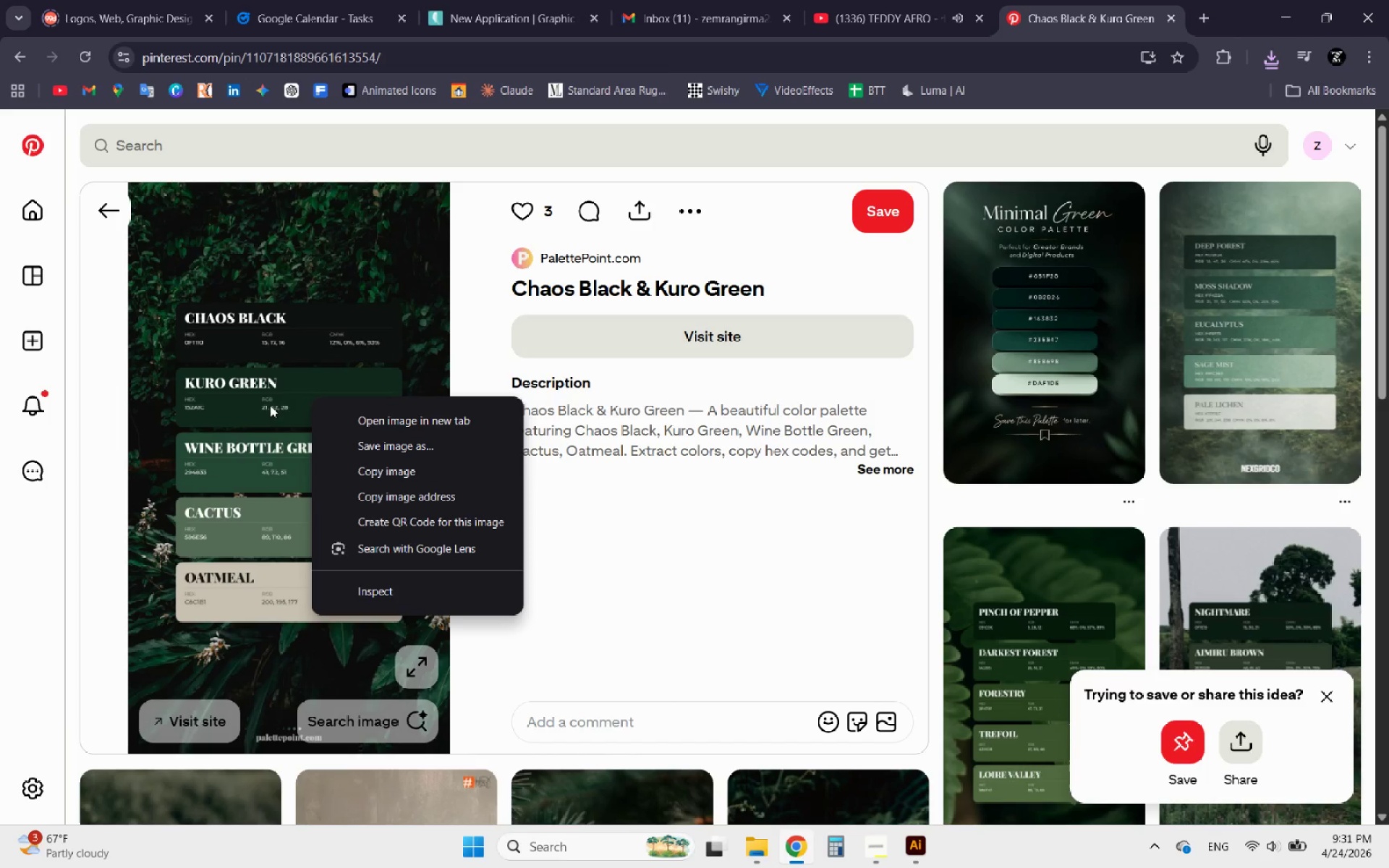 
right_click([263, 393])
 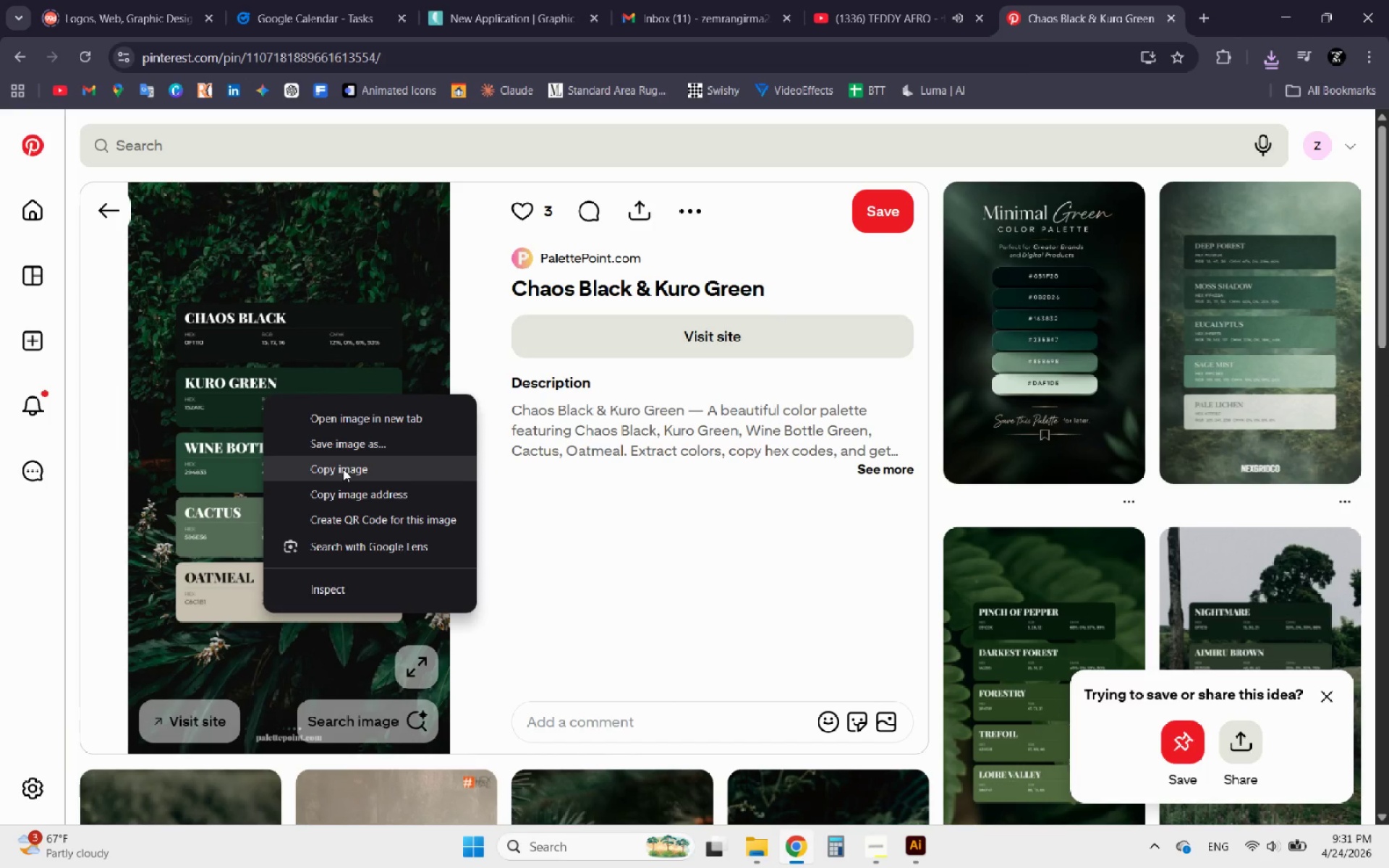 
left_click([344, 469])
 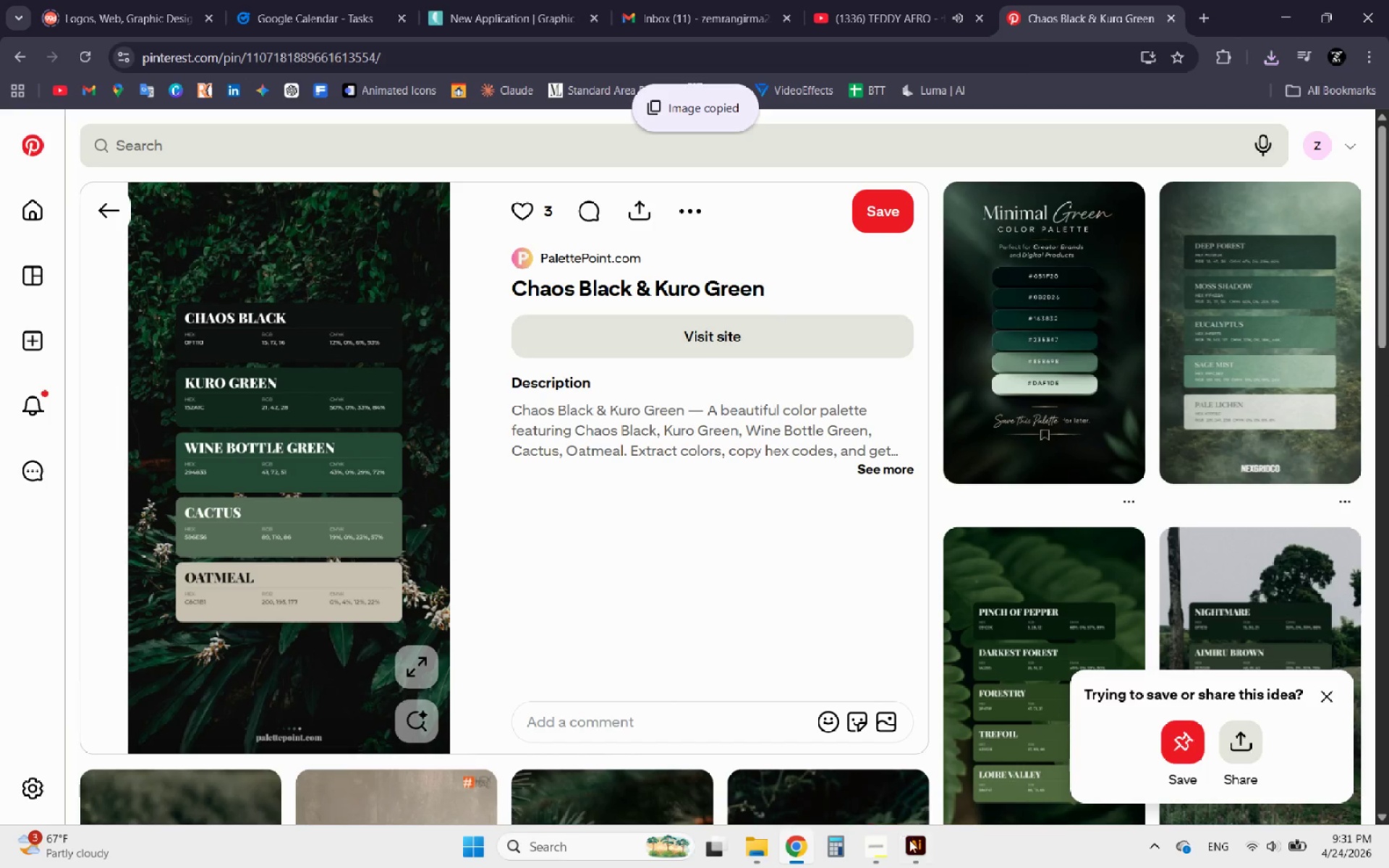 
left_click([914, 844])
 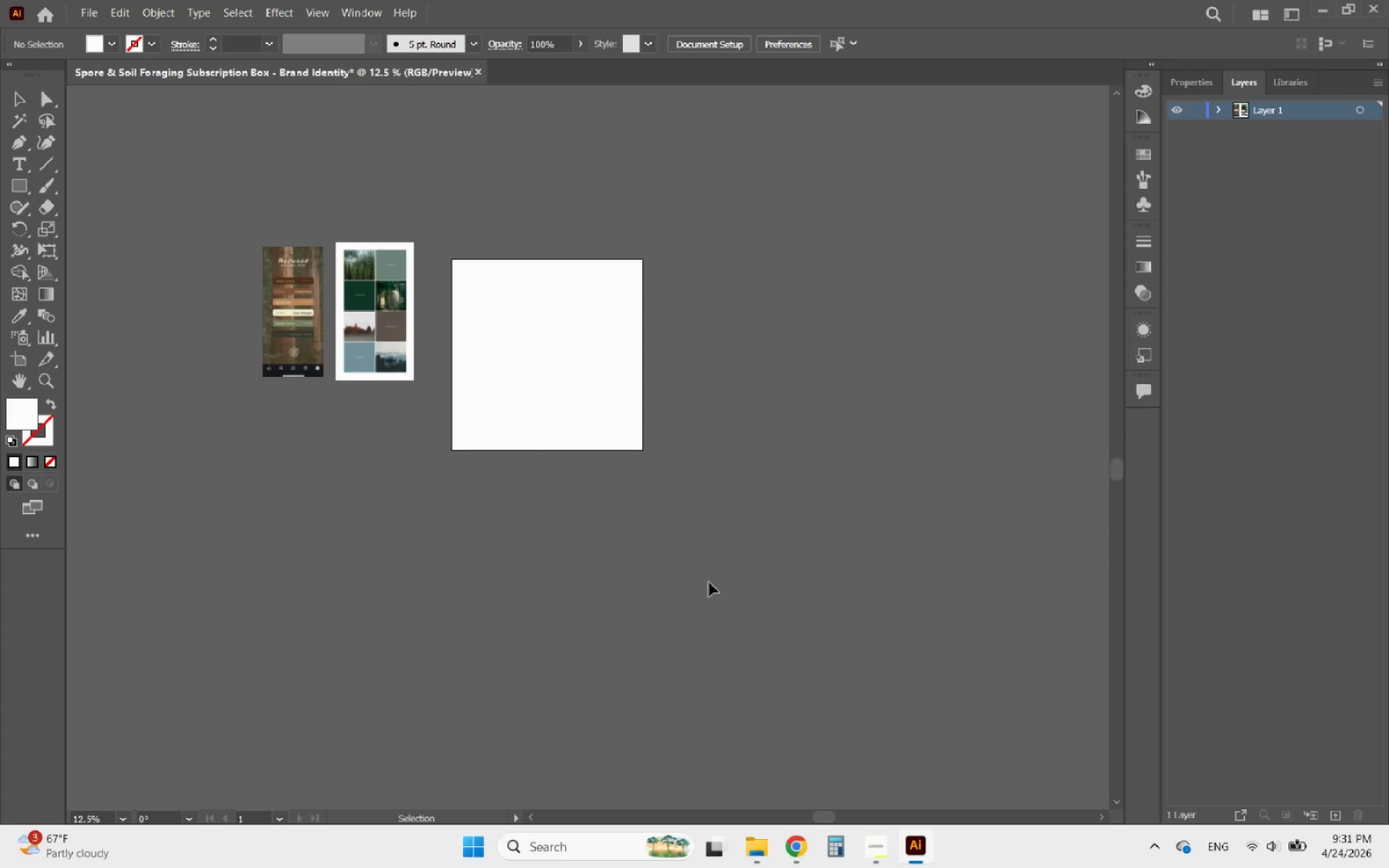 
key(Control+V)
 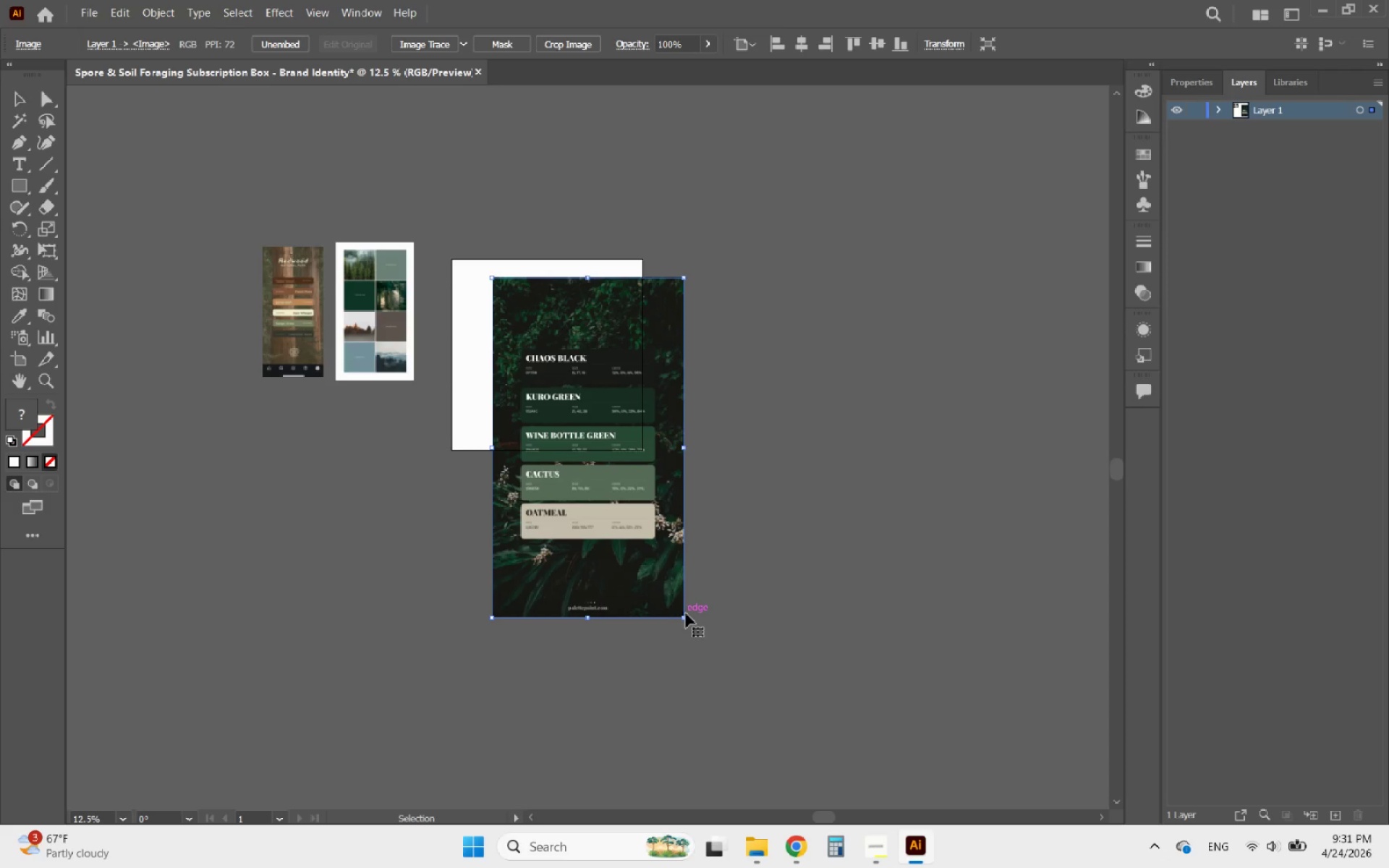 
hold_key(key=ShiftLeft, duration=2.38)
left_click_drag(start_coordinate=[681, 621], to_coordinate=[570, 476])
 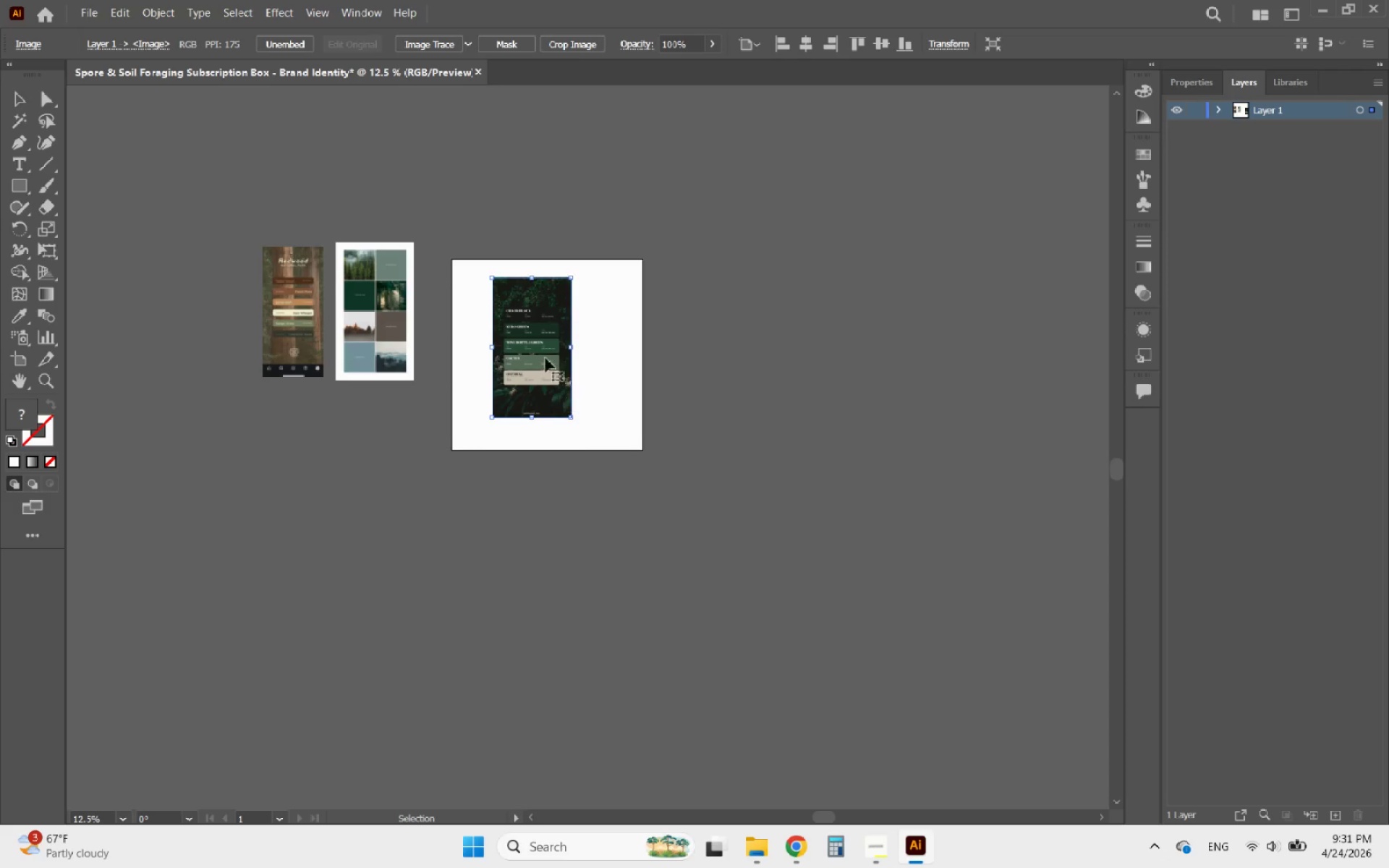 
left_click_drag(start_coordinate=[536, 349], to_coordinate=[216, 317])
 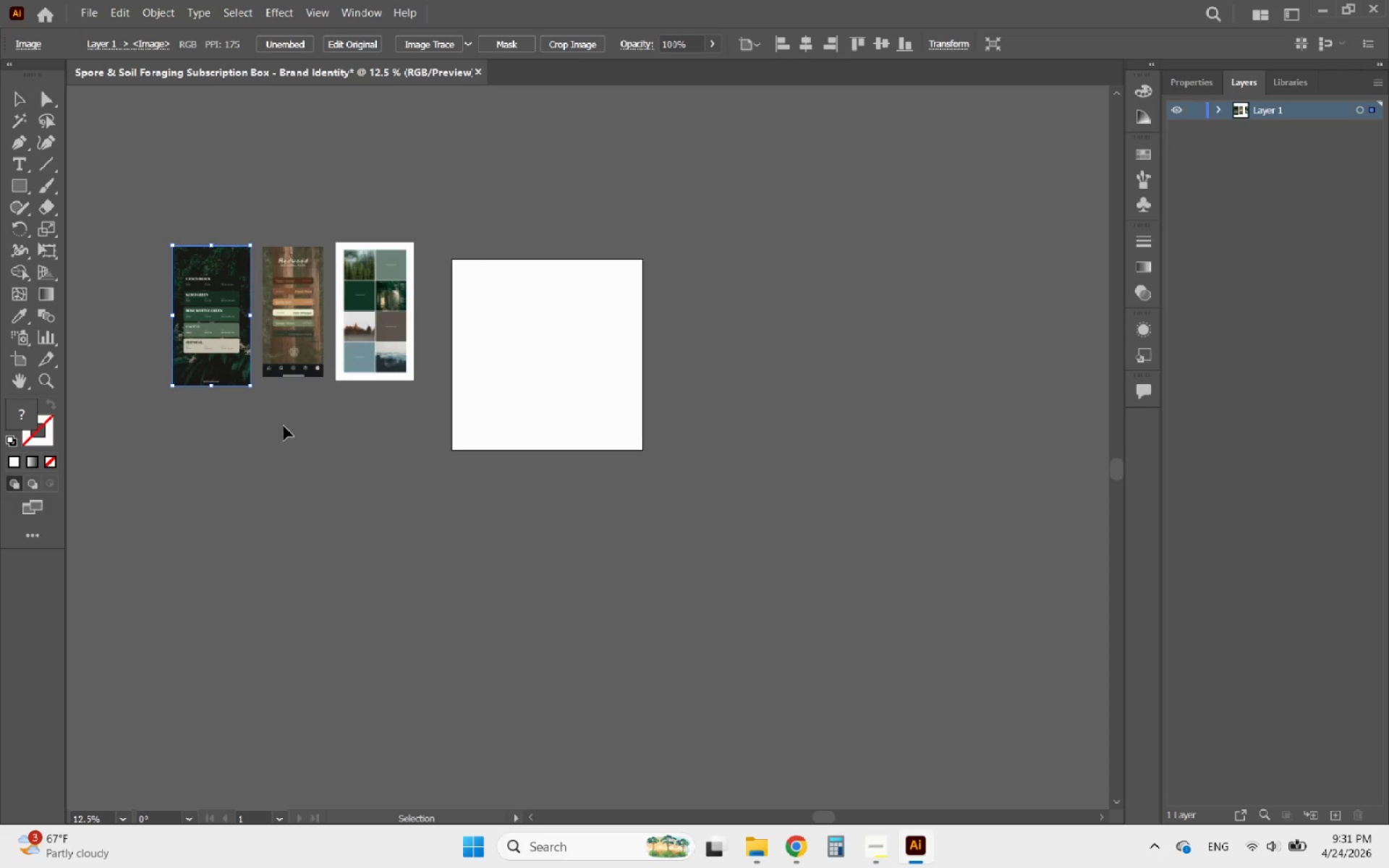 
left_click([288, 426])
 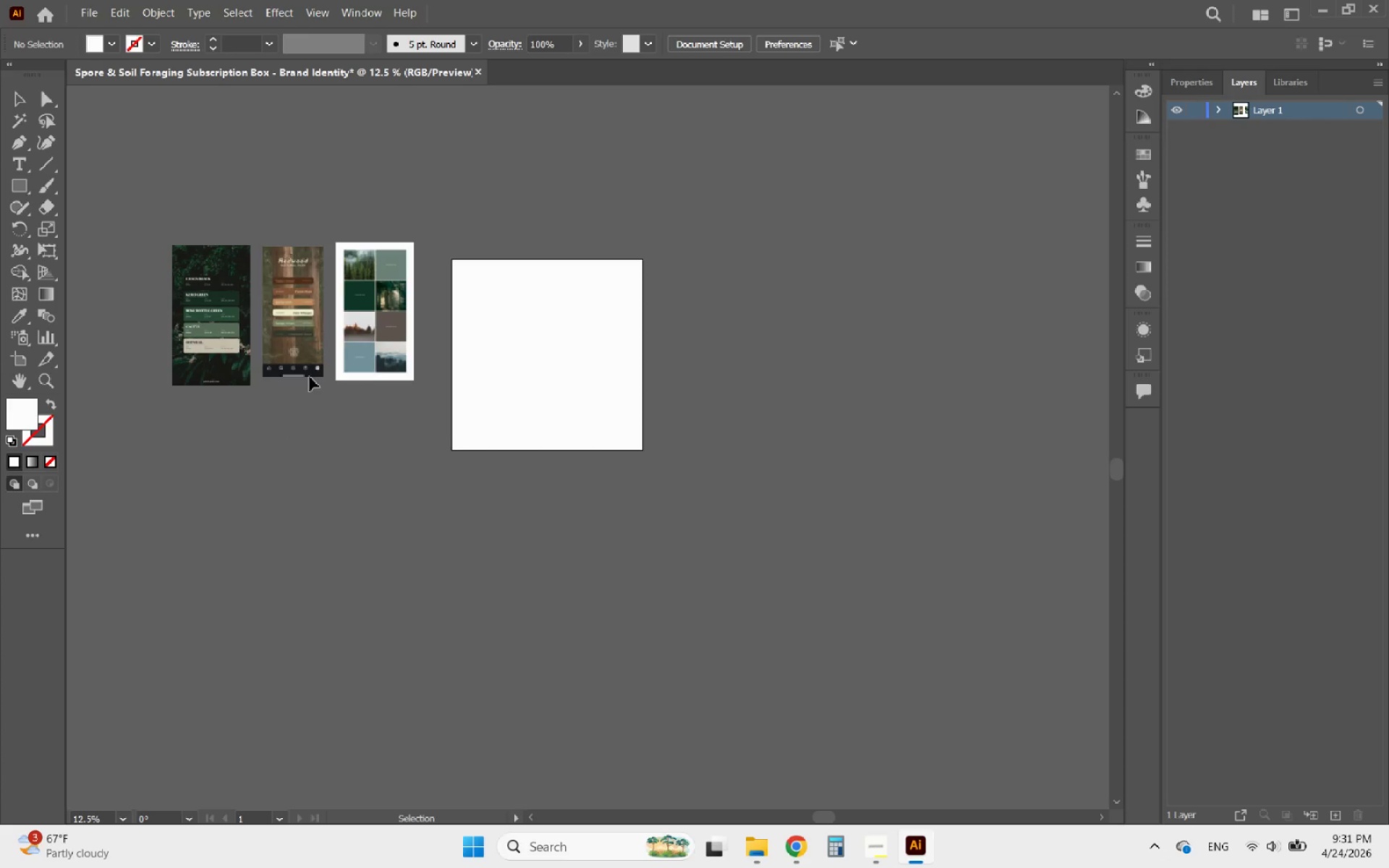 
hold_key(key=AltLeft, duration=0.75)
scroll: coordinate [384, 250], scroll_direction: up, amount: 4.0
 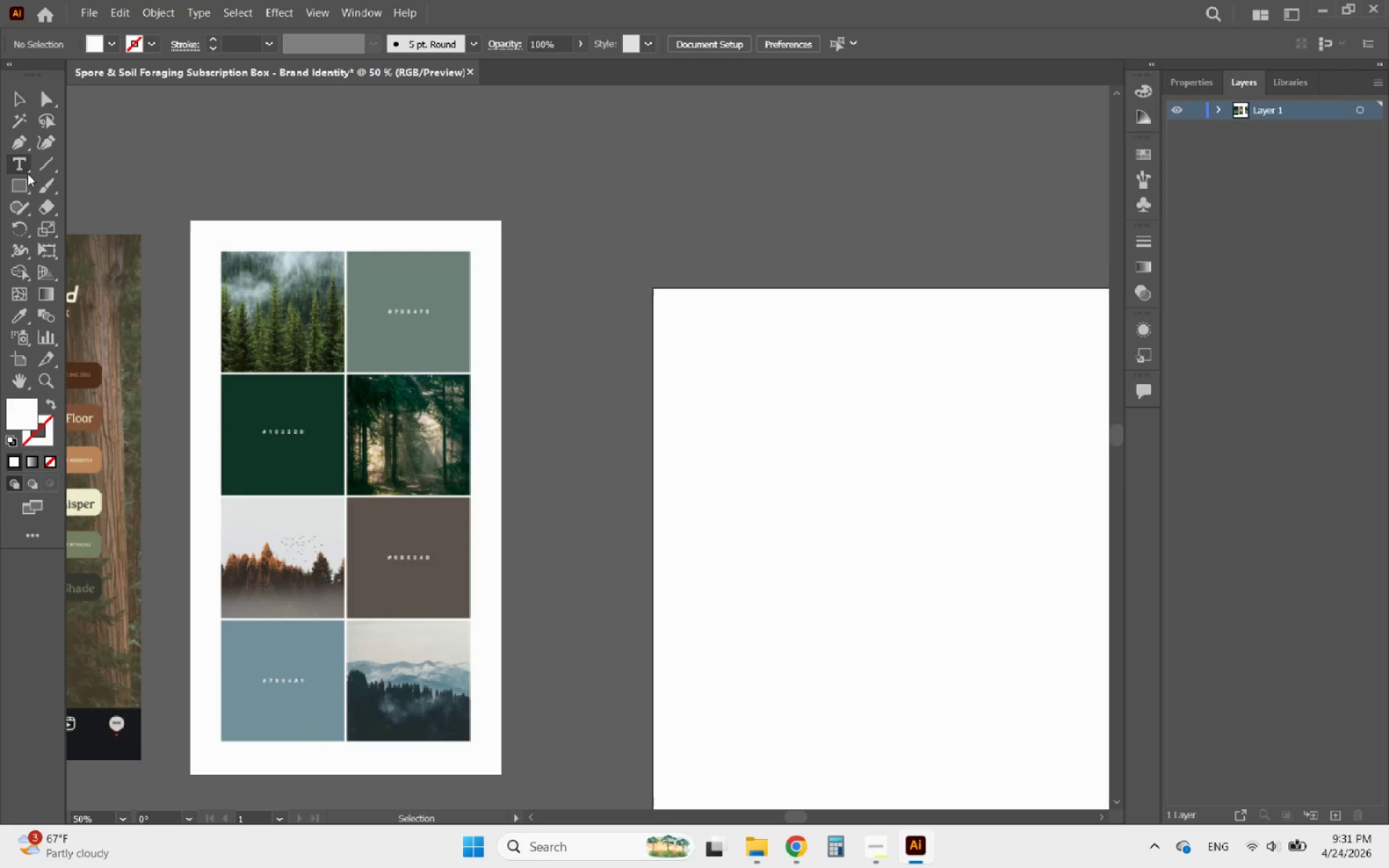 
left_click([15, 183])
 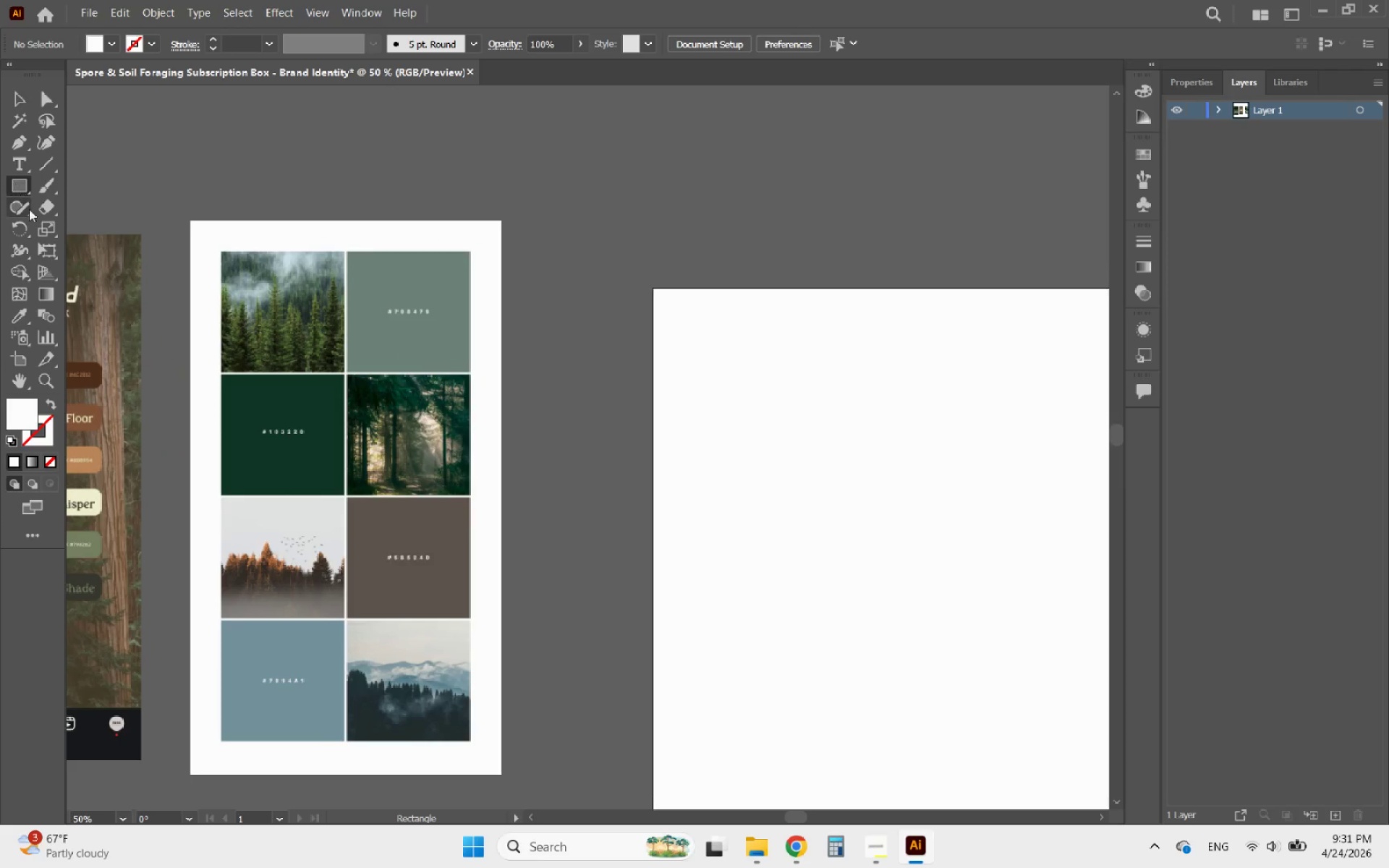 
hold_key(key=AltLeft, duration=0.98)
scroll: coordinate [286, 292], scroll_direction: none, amount: 0.0
 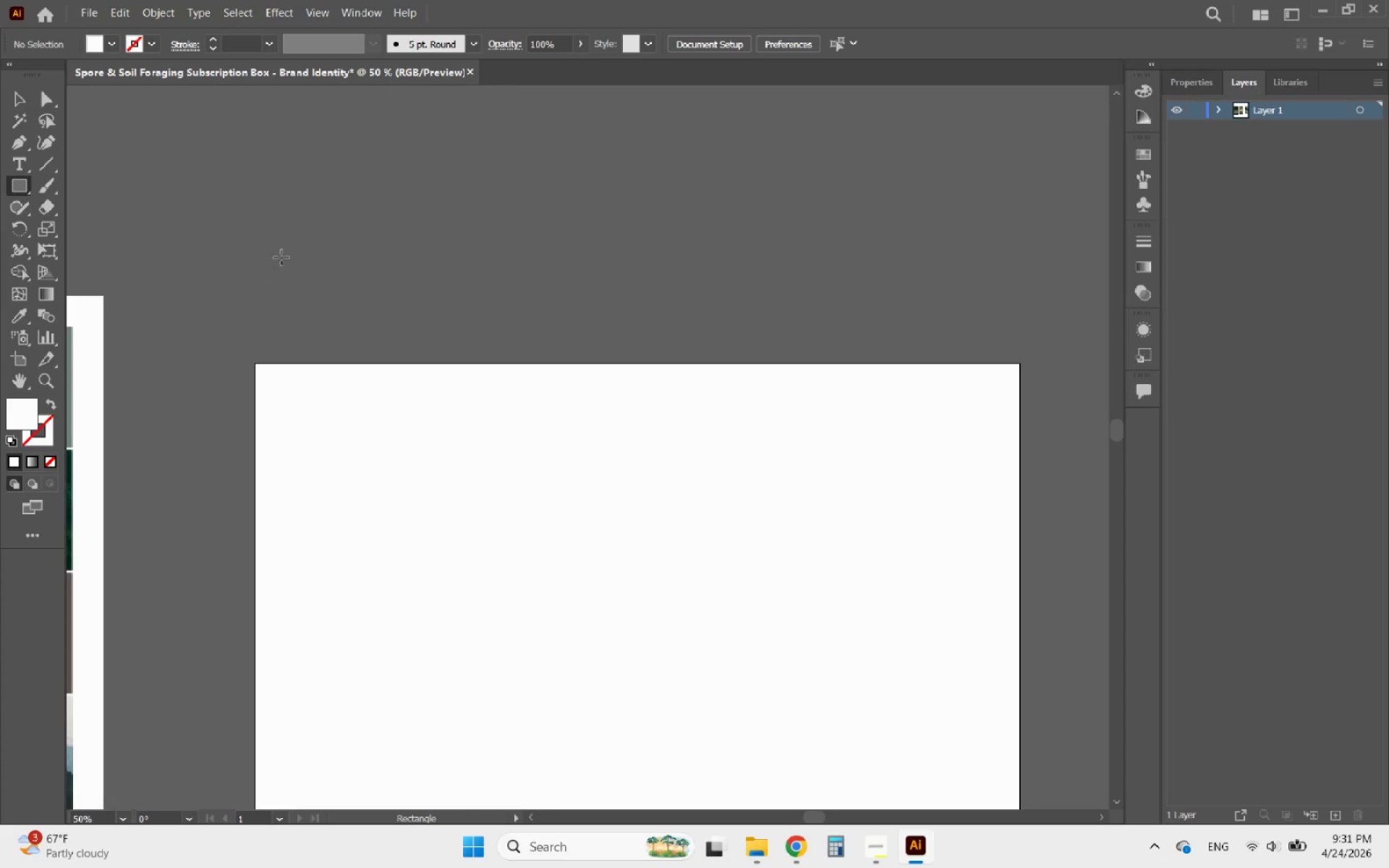 
left_click_drag(start_coordinate=[281, 245], to_coordinate=[524, 327])
 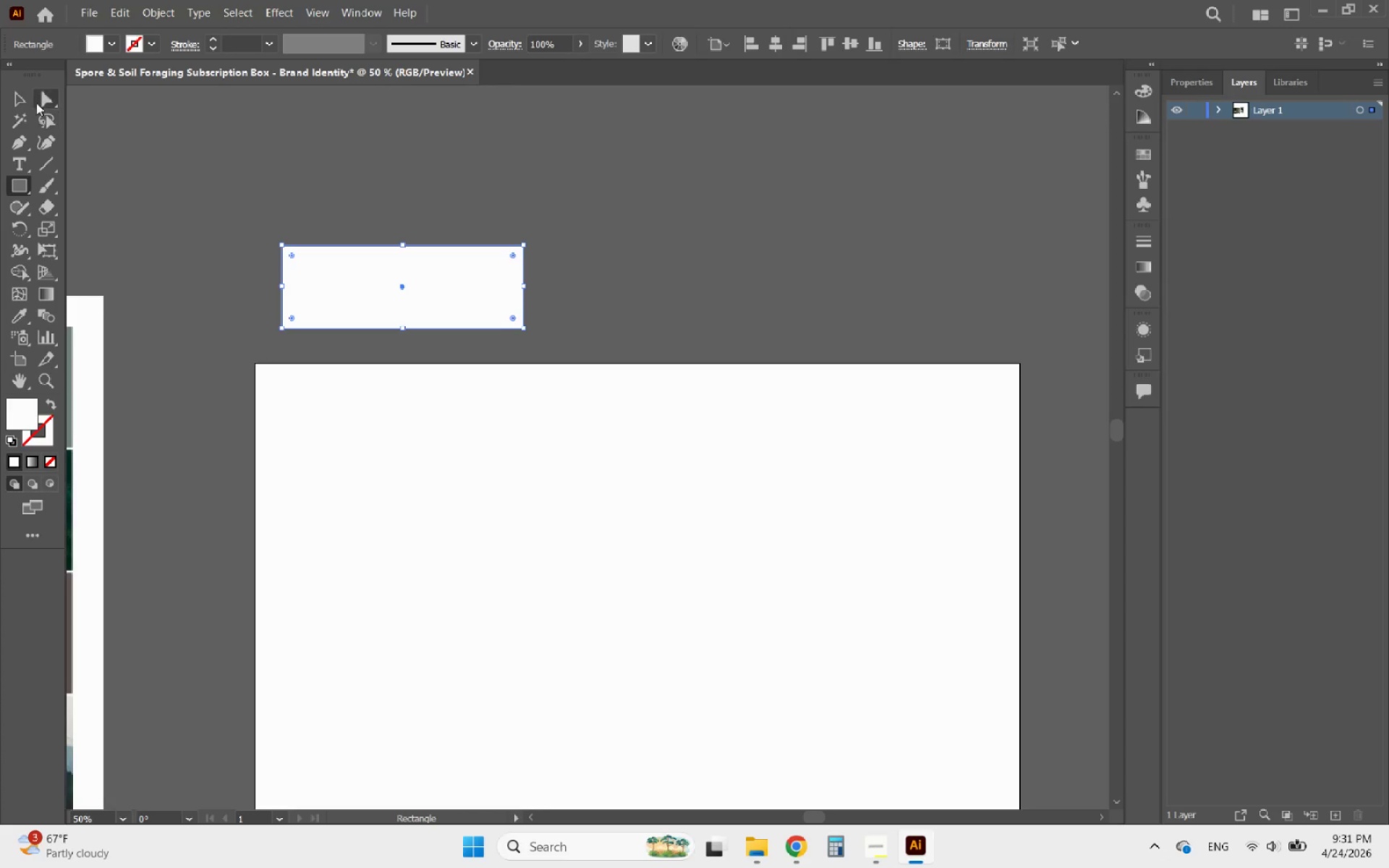 
left_click([27, 96])
 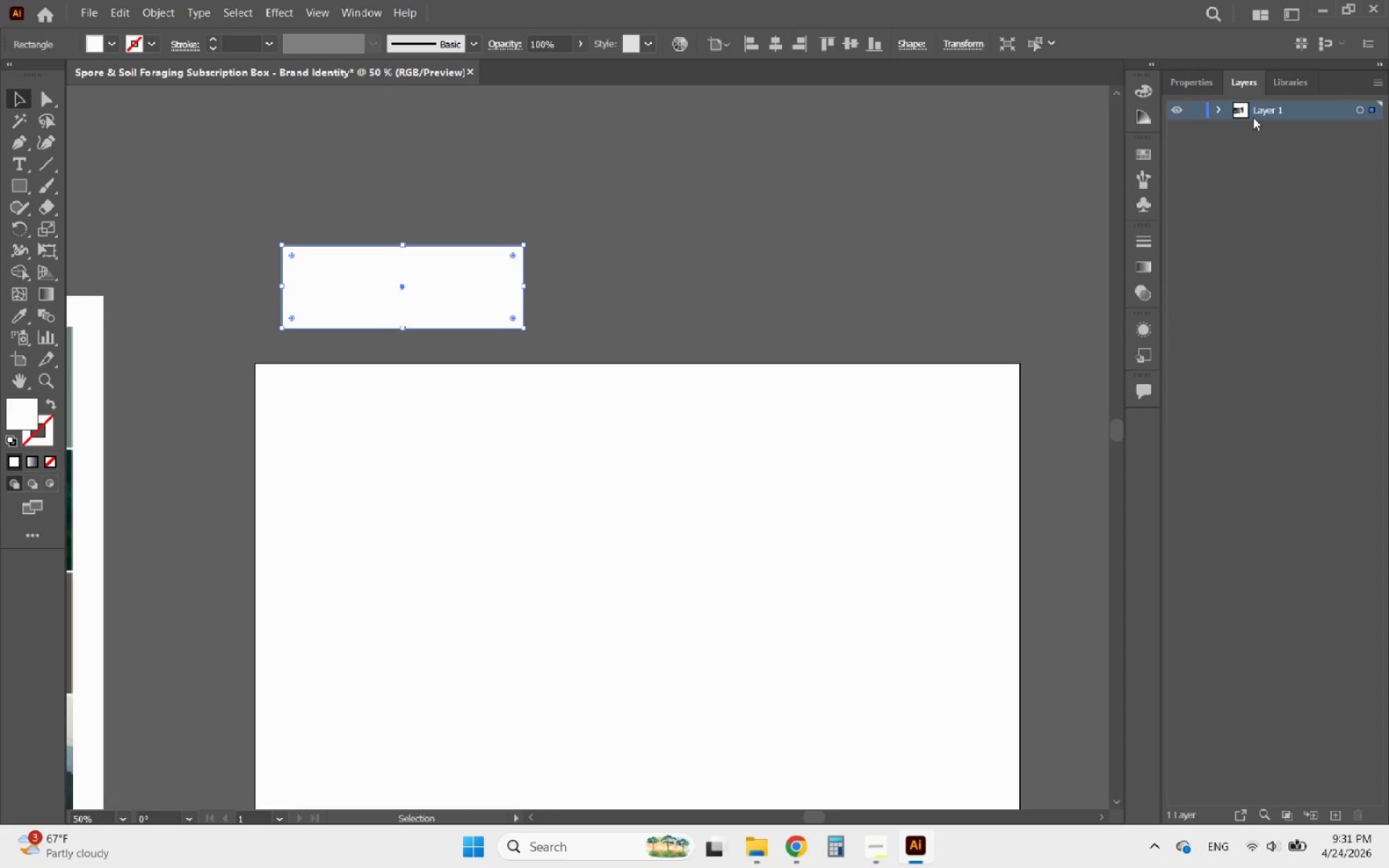 
double_click([1277, 109])
 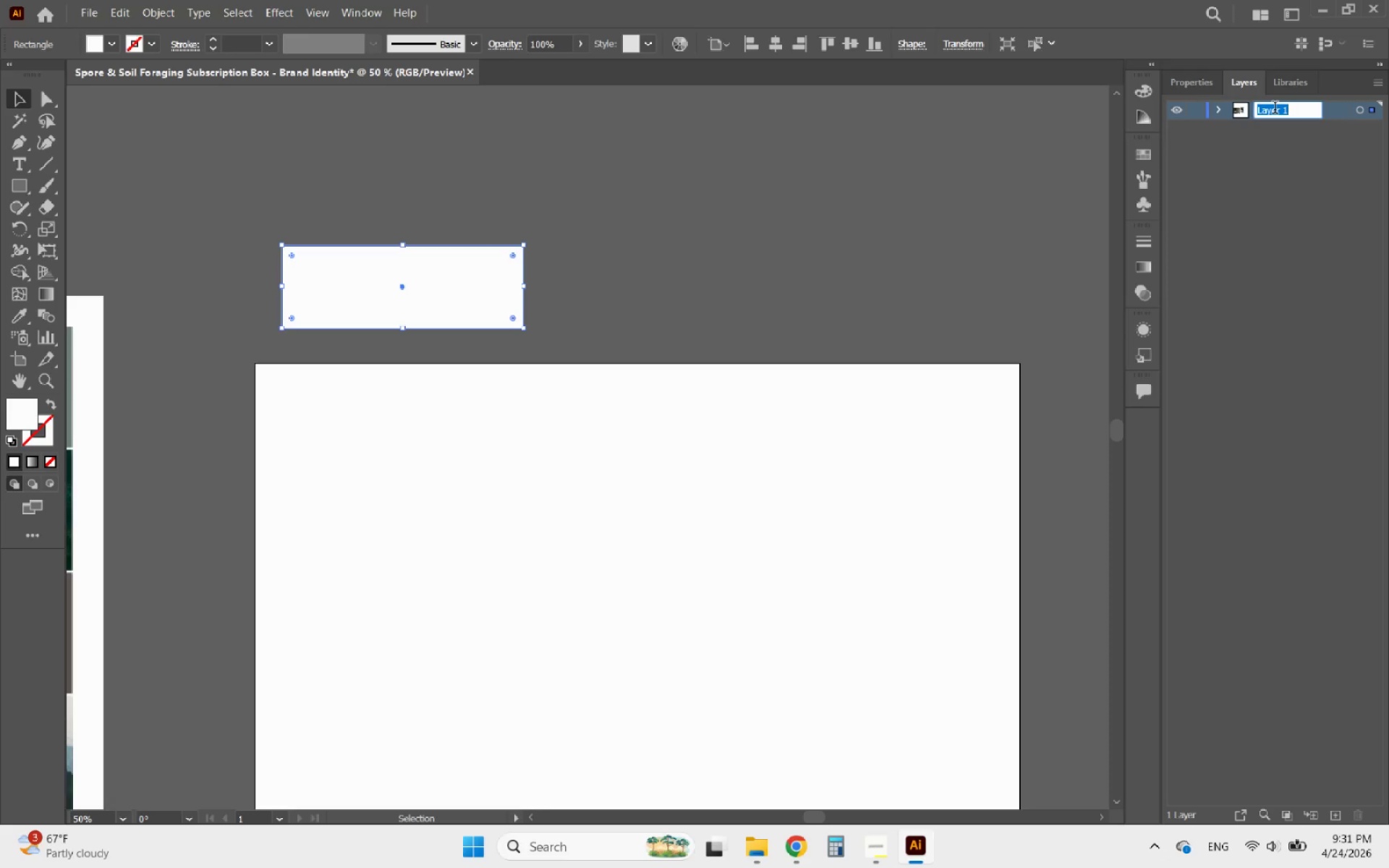 
type(Main Logo)
 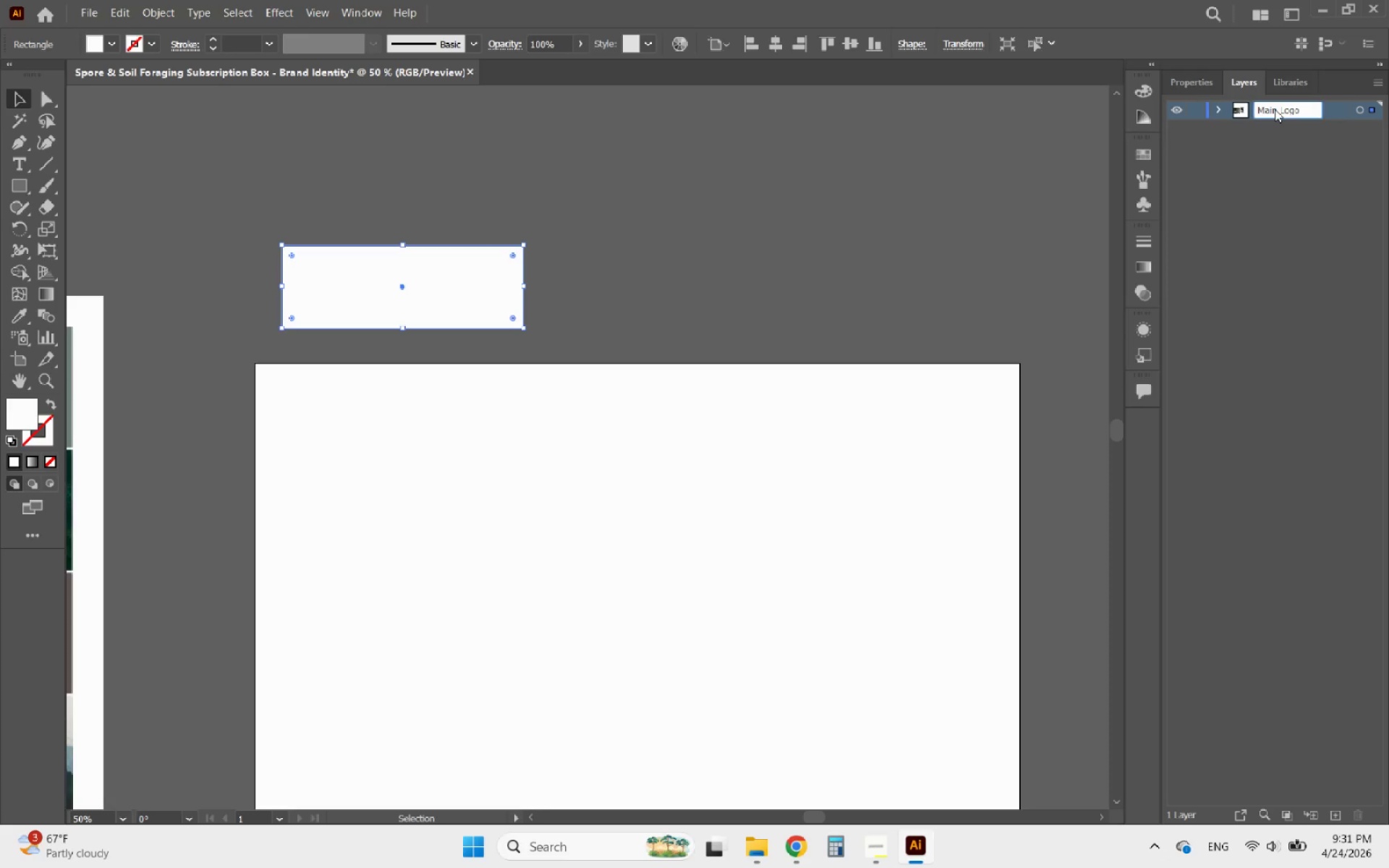 
left_click([1341, 814])
 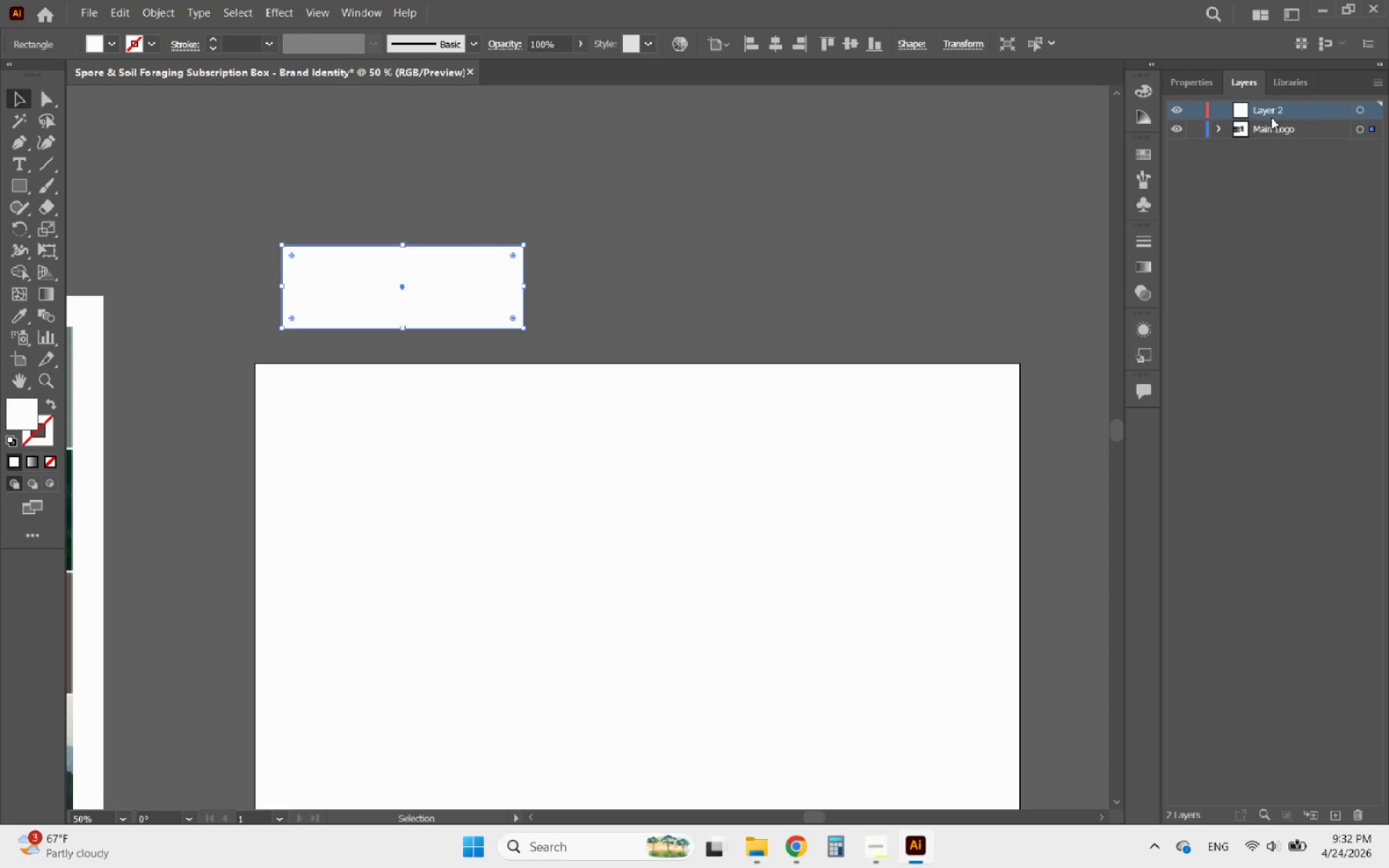 
double_click([1271, 113])
 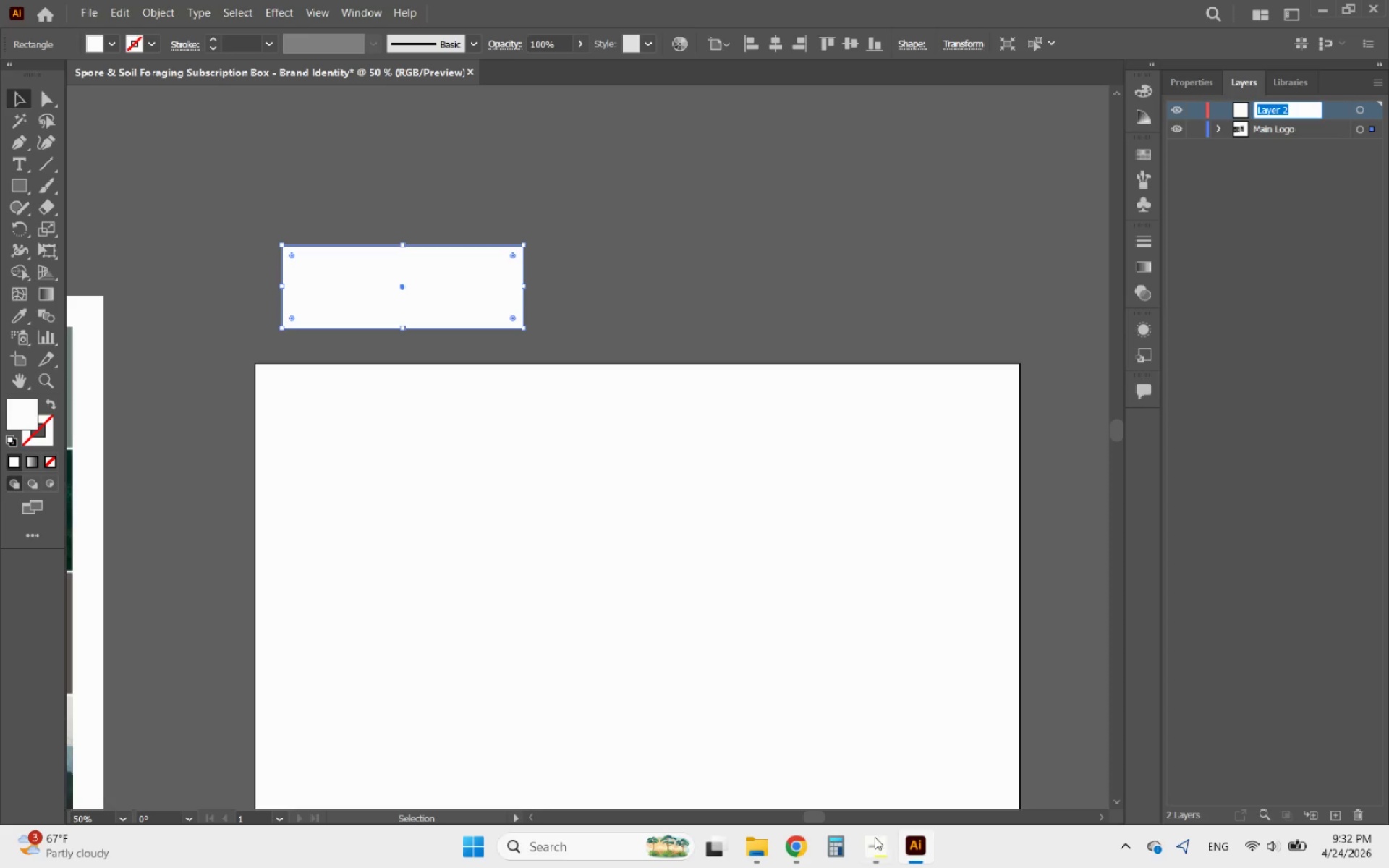 
left_click([864, 861])